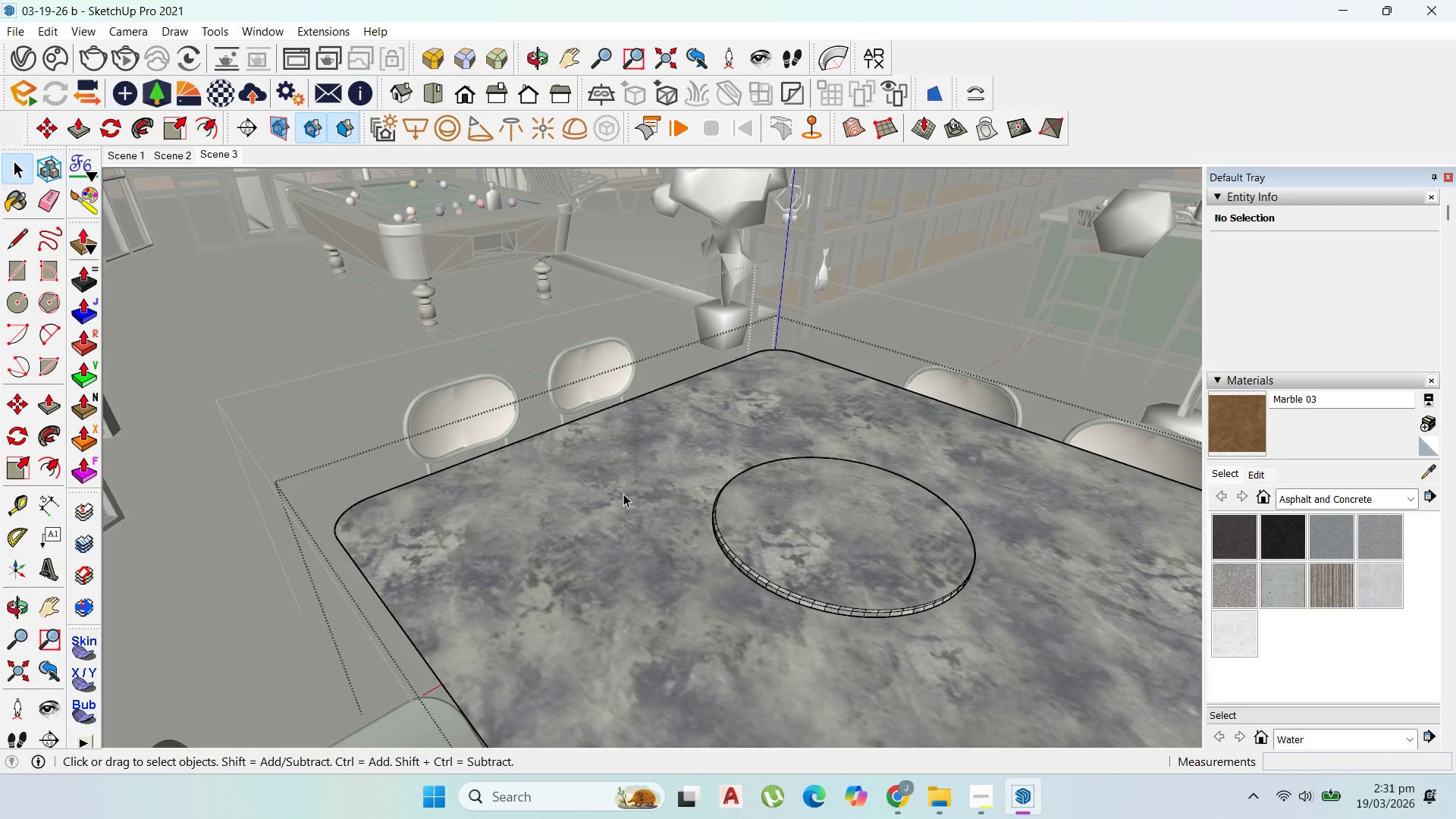 
triple_click([623, 494])
 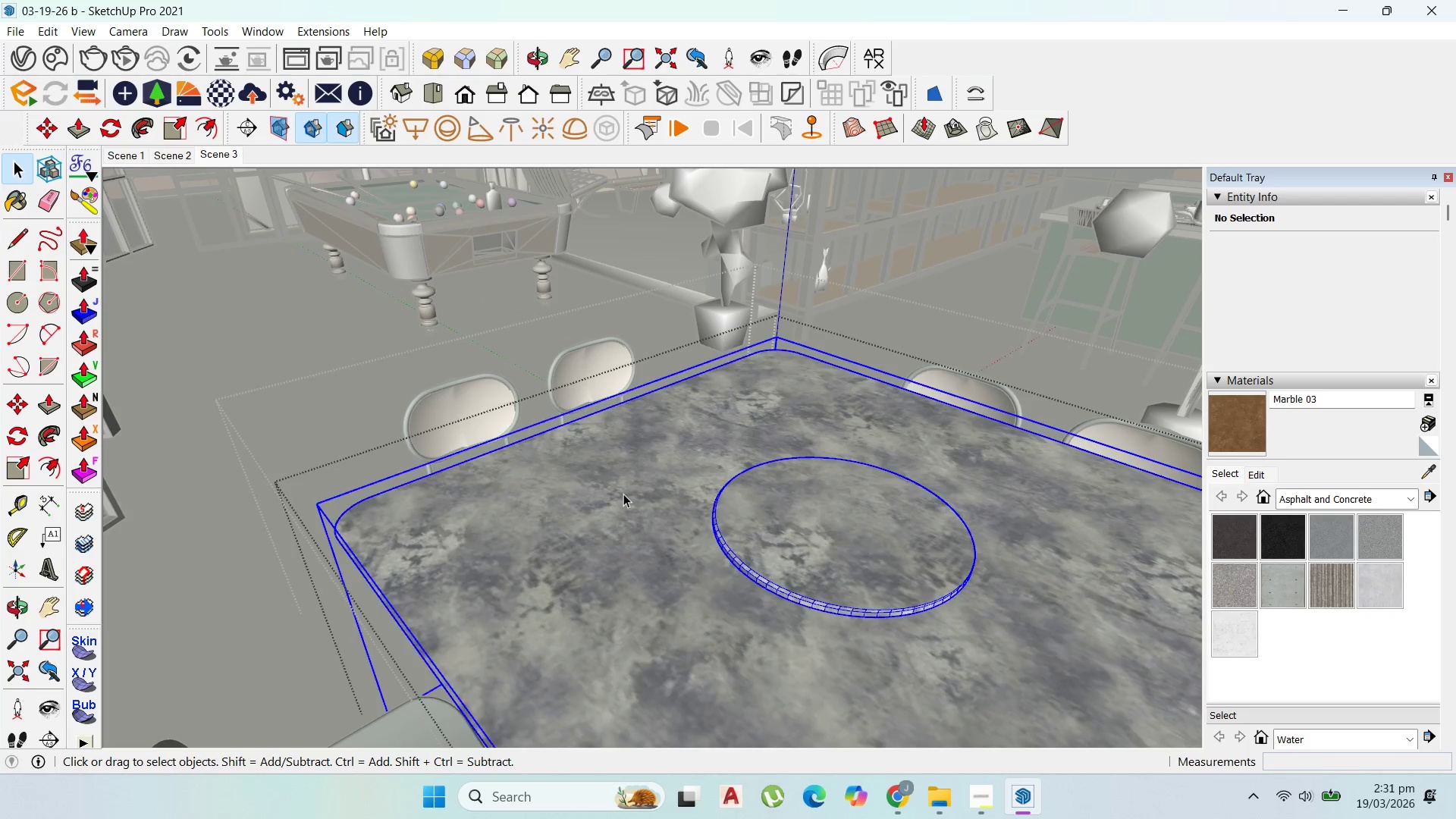 
triple_click([623, 494])
 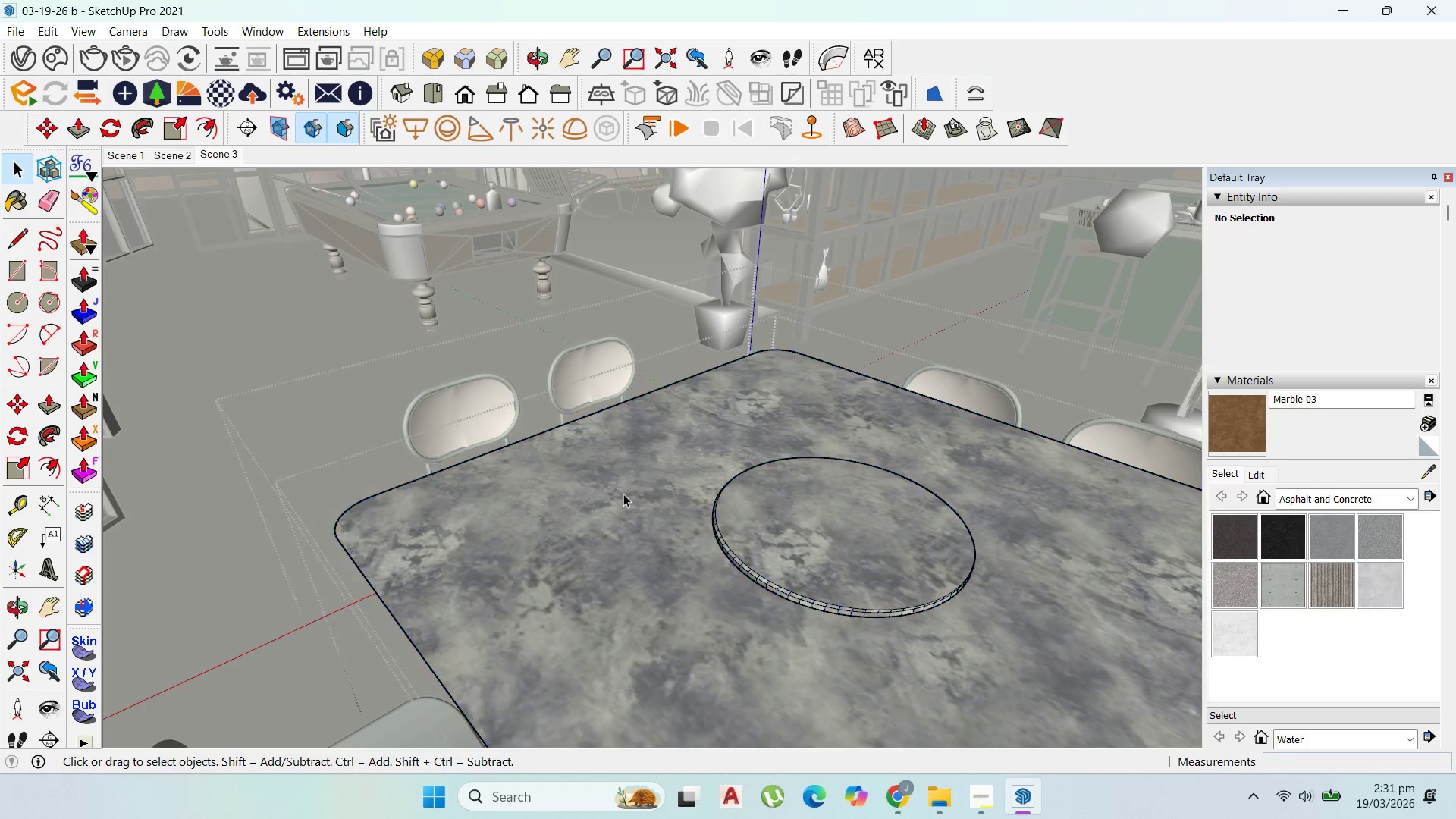 
triple_click([623, 494])
 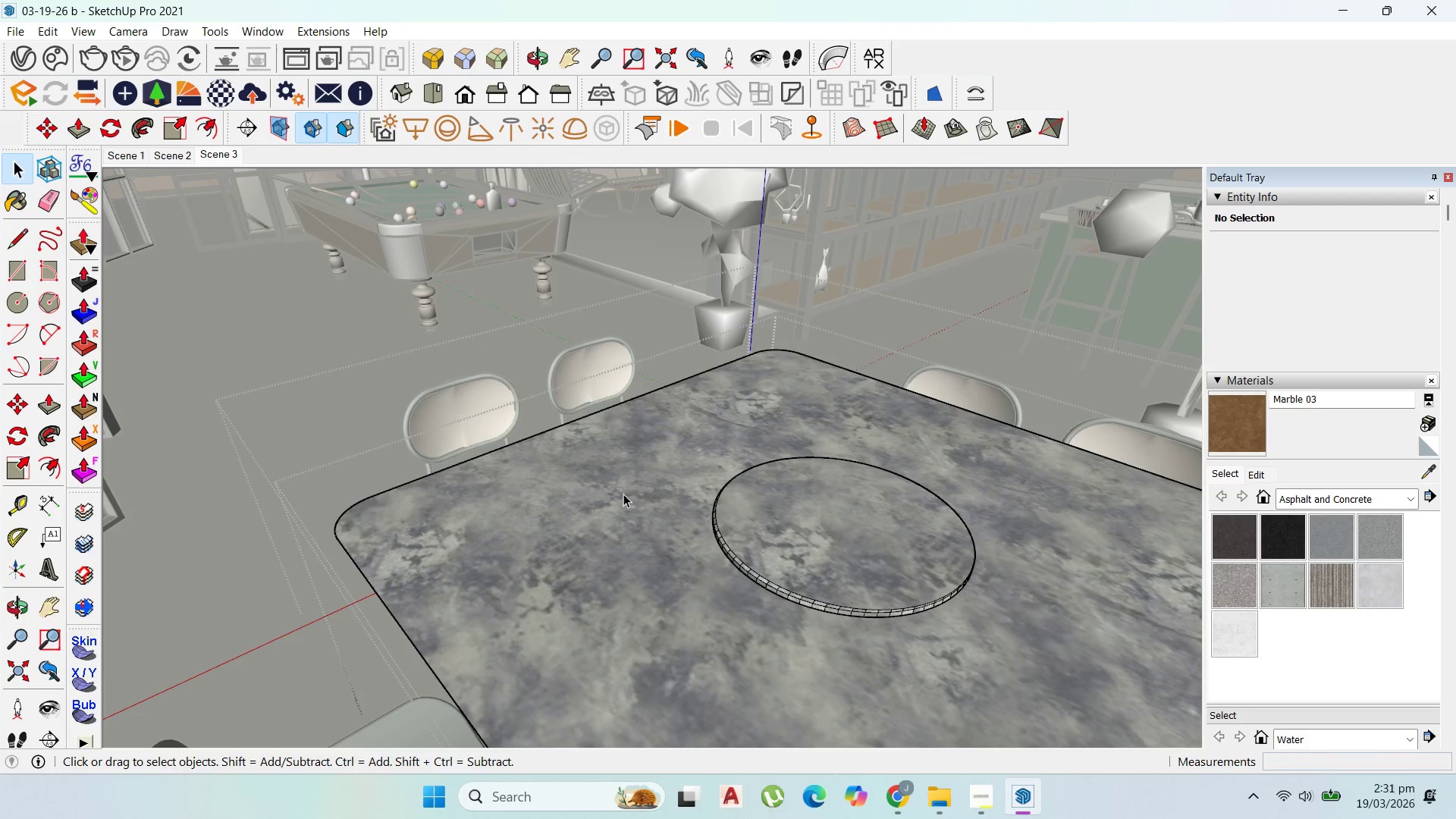 
triple_click([623, 494])
 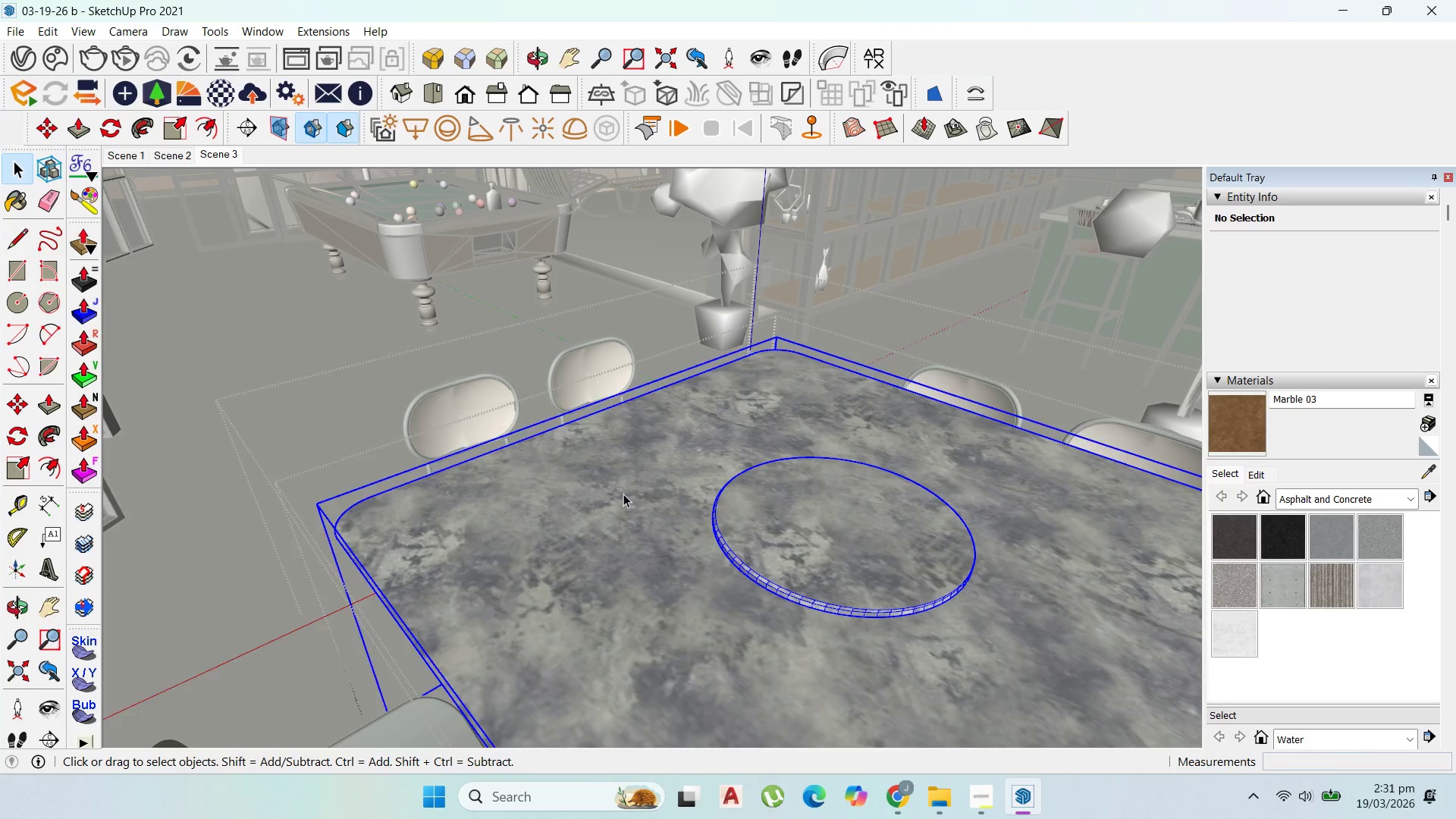 
triple_click([623, 494])
 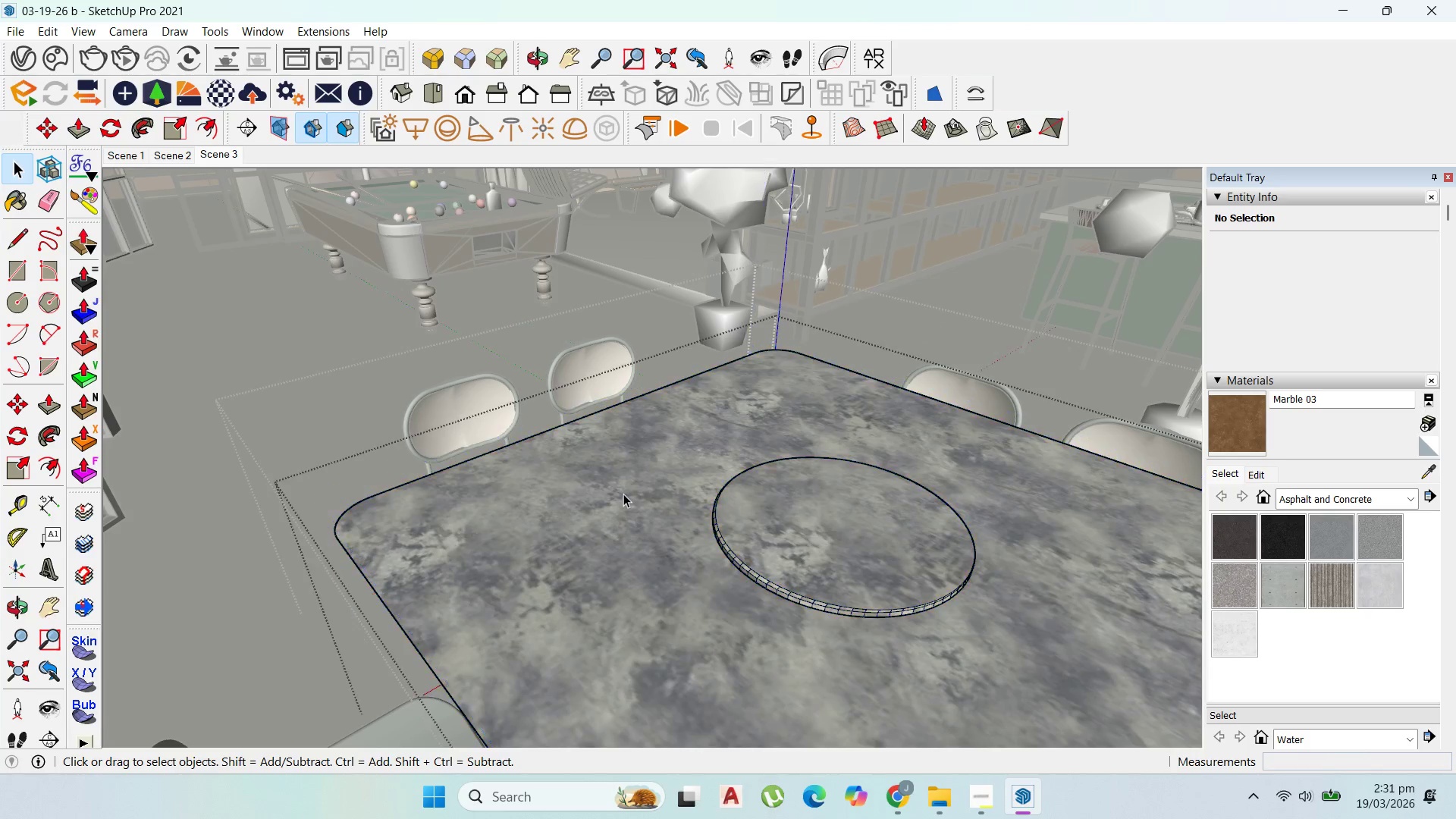 
triple_click([623, 494])
 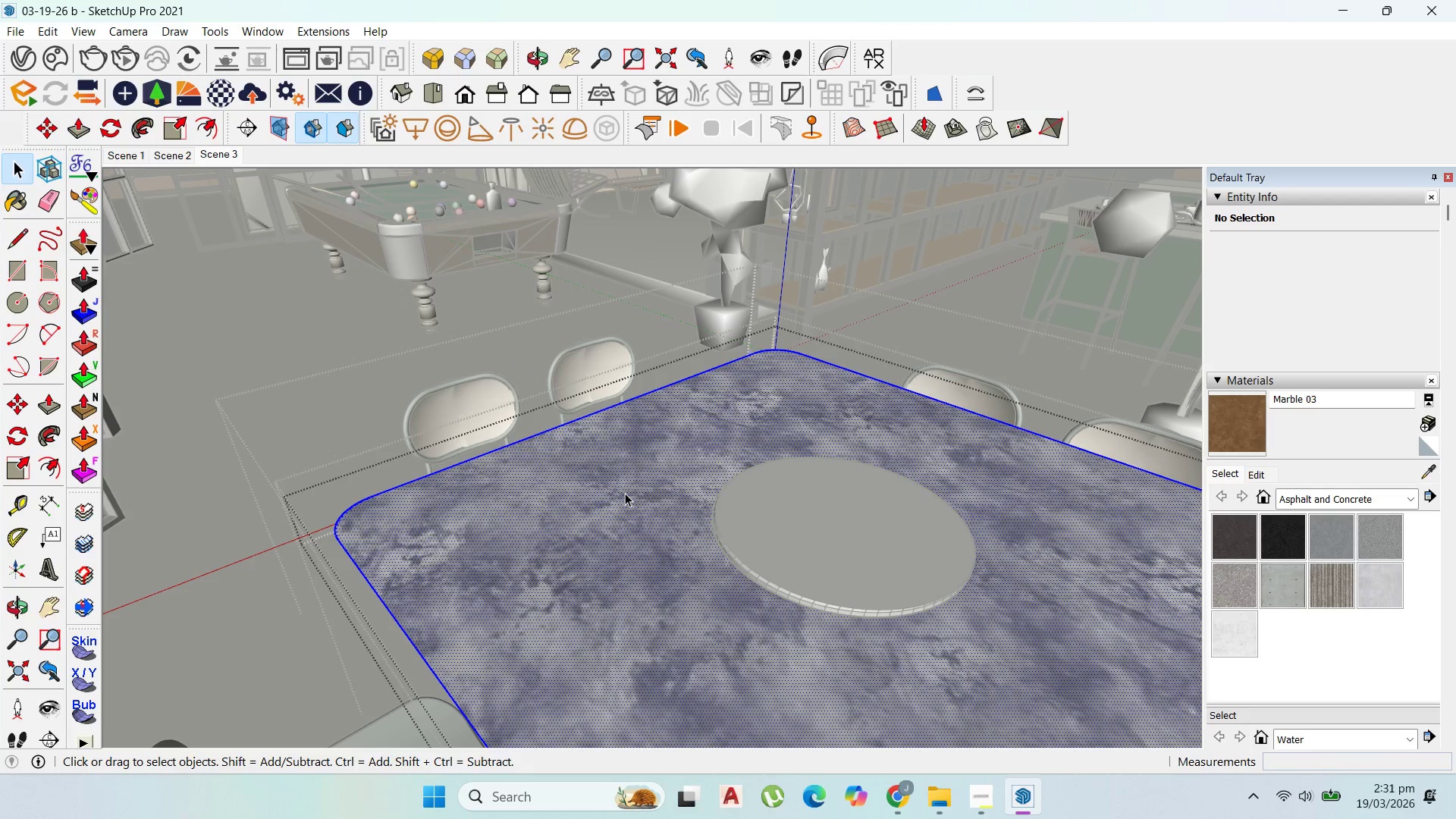 
triple_click([625, 493])
 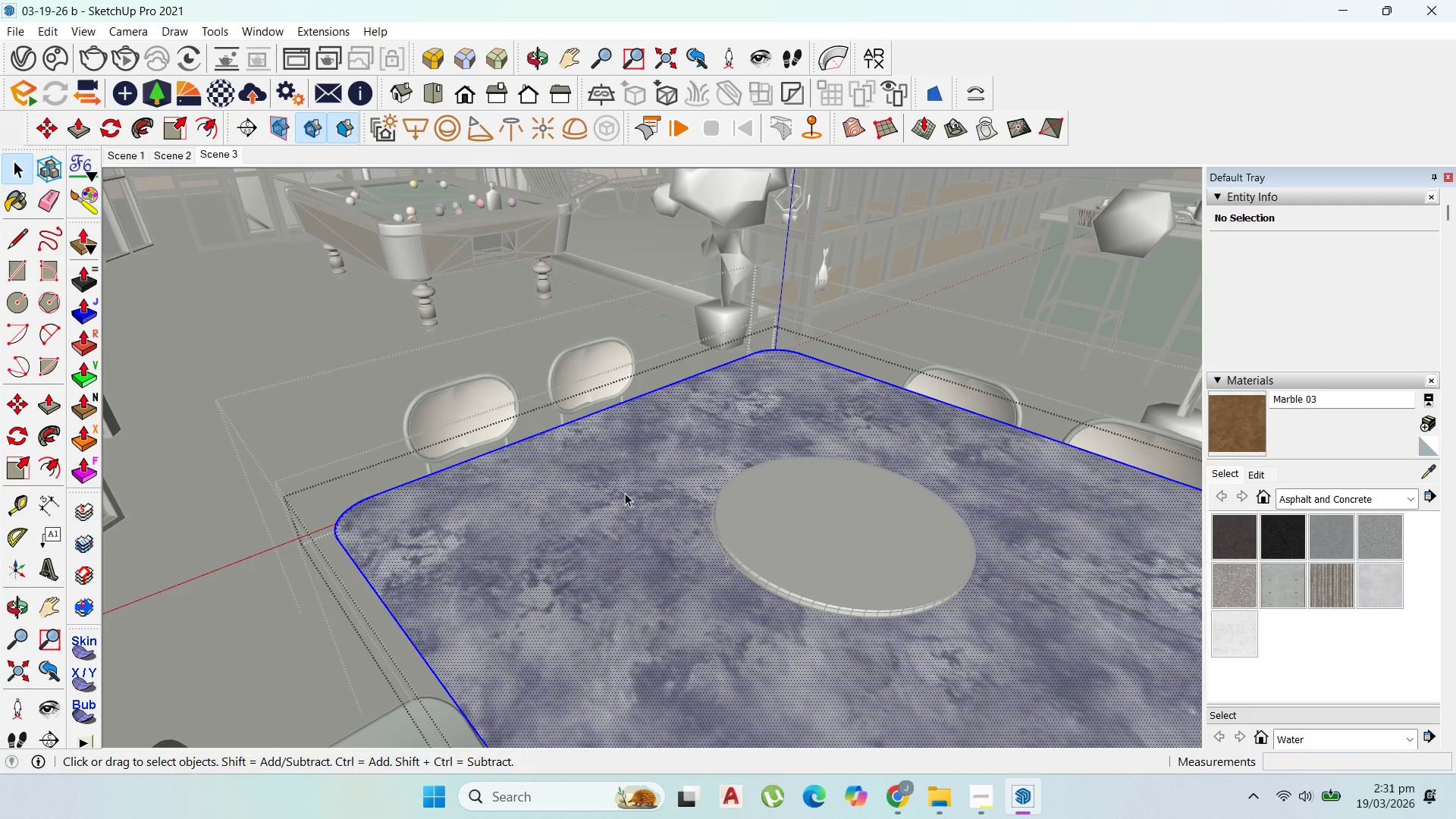 
triple_click([625, 493])
 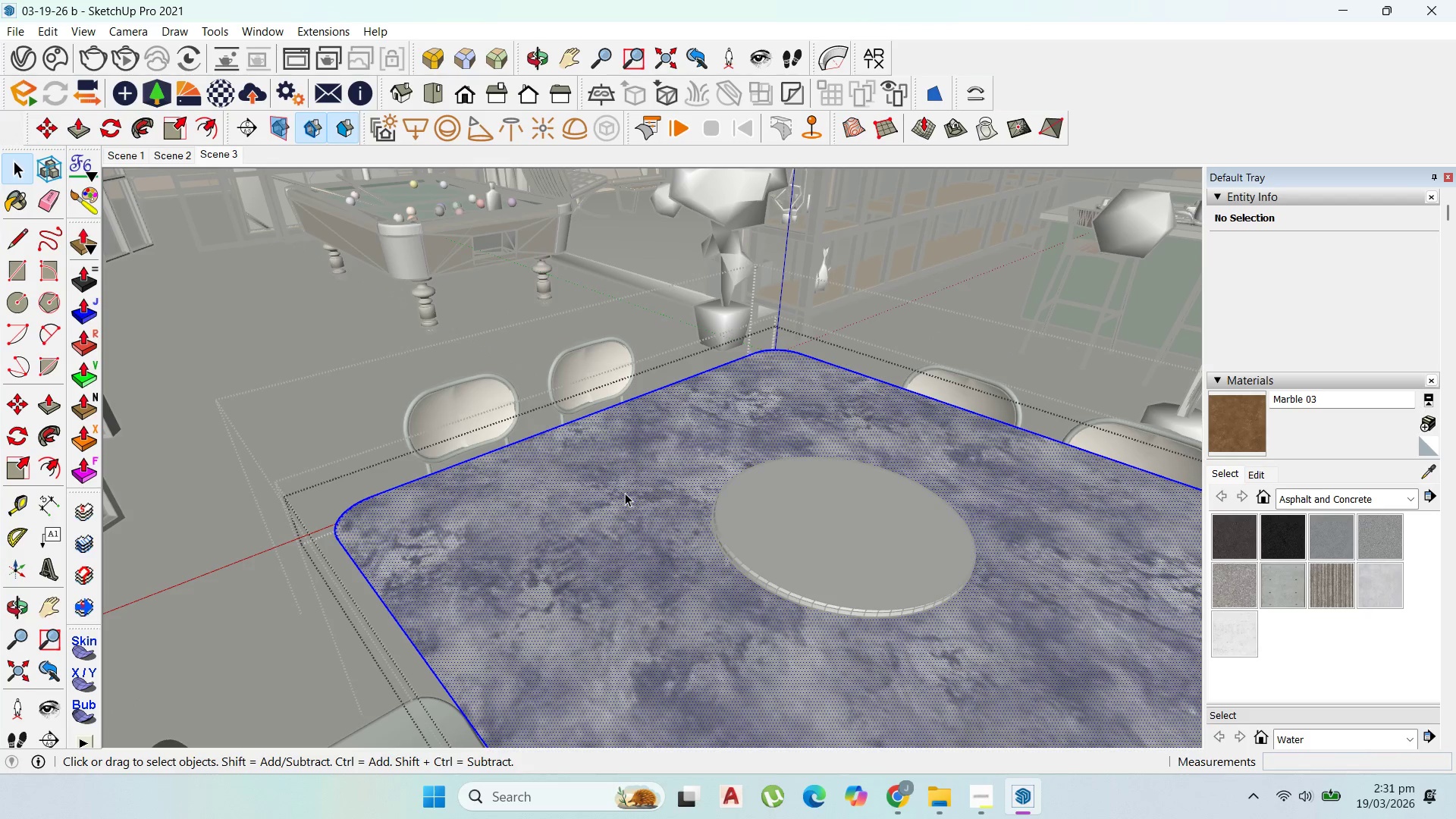 
triple_click([625, 493])
 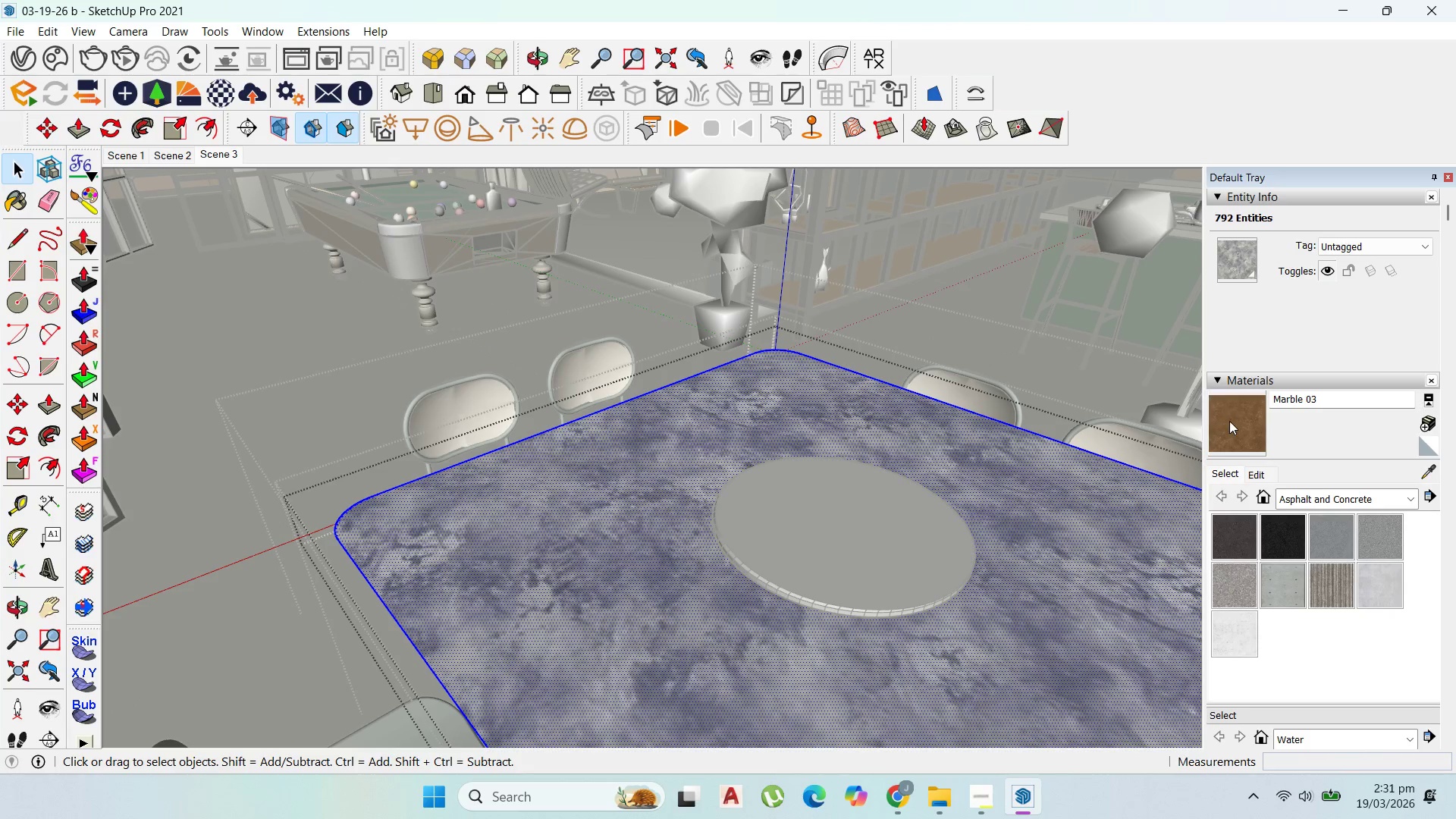 
left_click([1231, 421])
 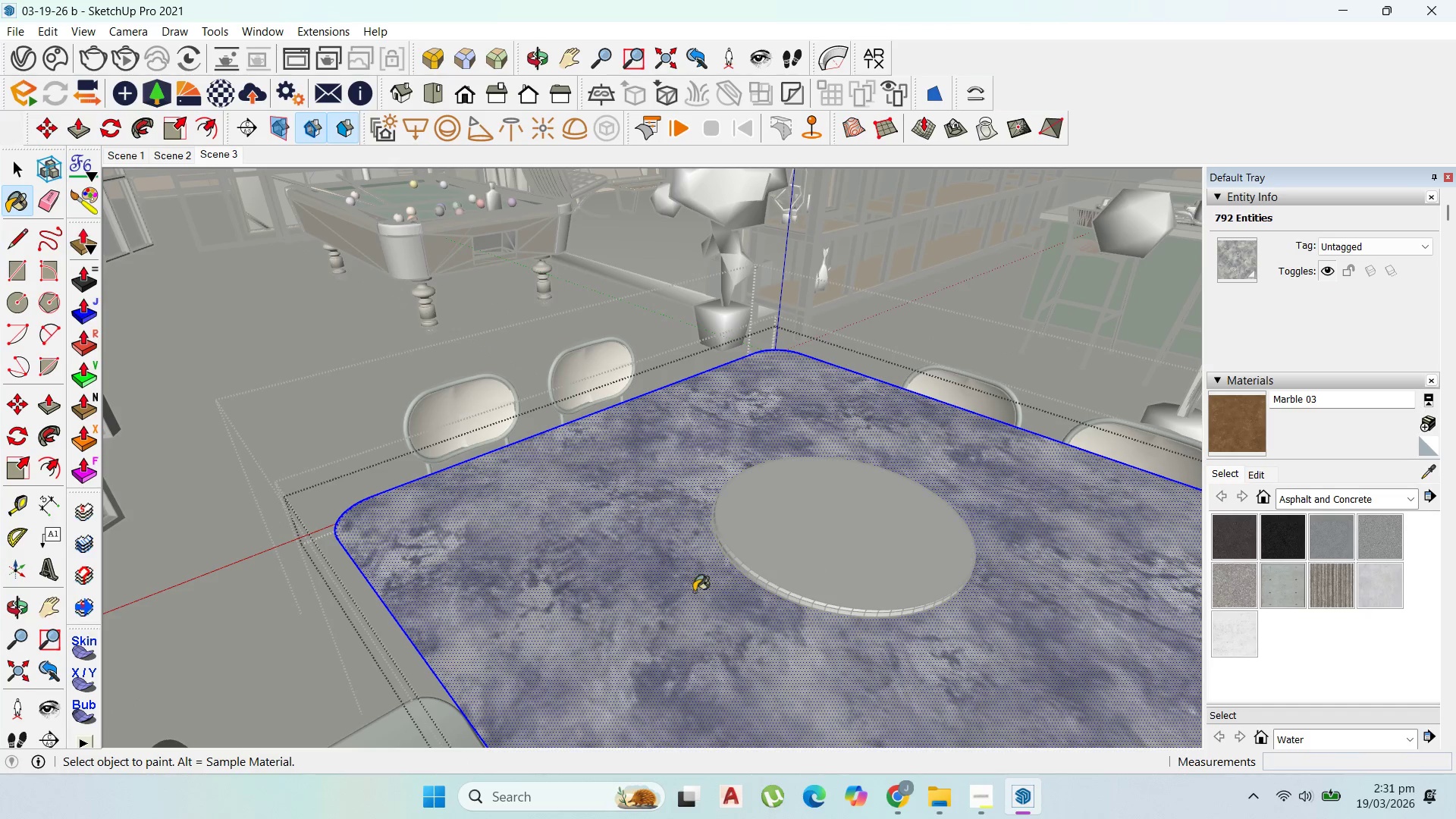 
left_click([694, 592])
 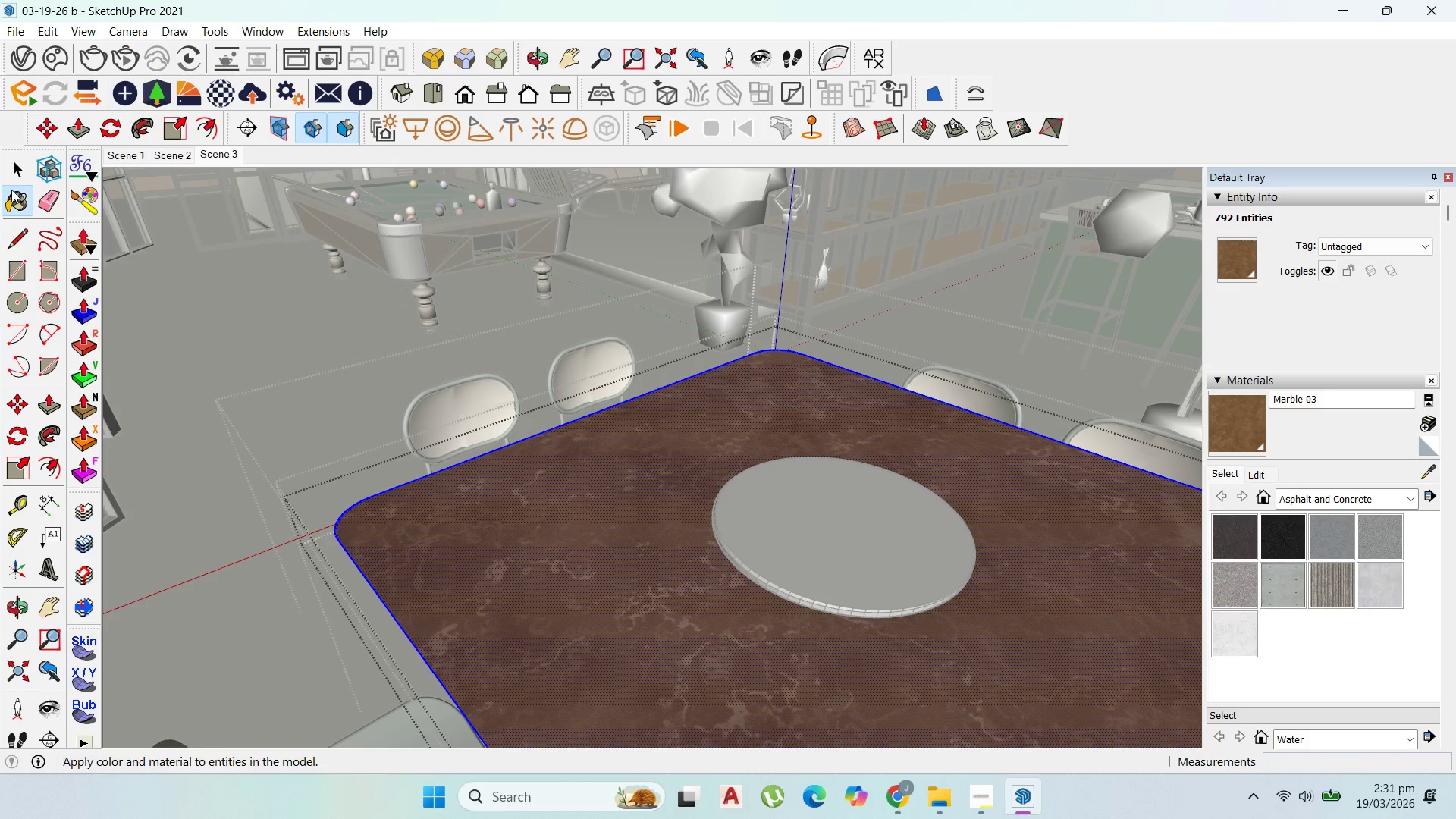 
left_click([16, 173])
 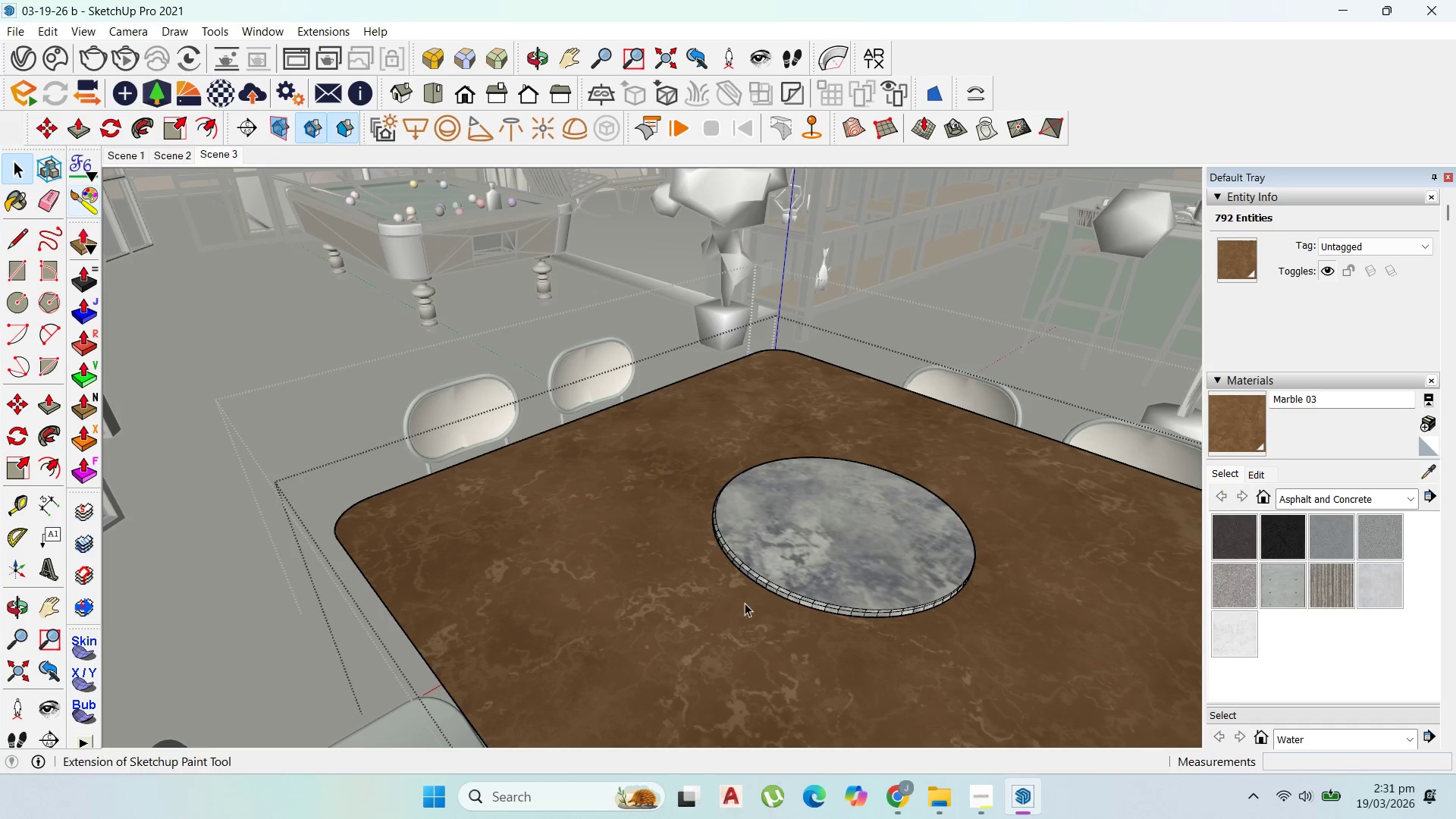 
key(Escape)
 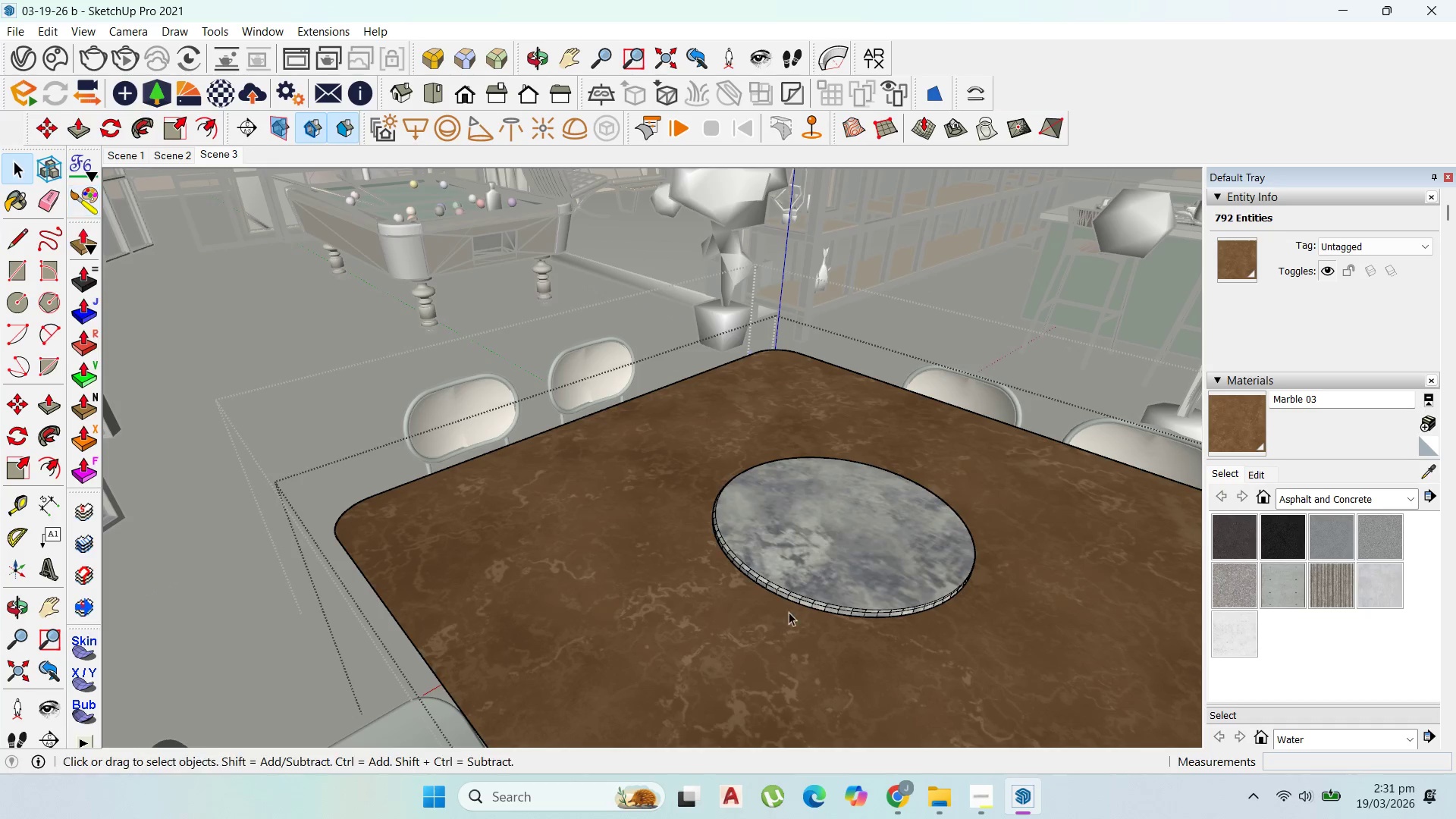 
key(Escape)
 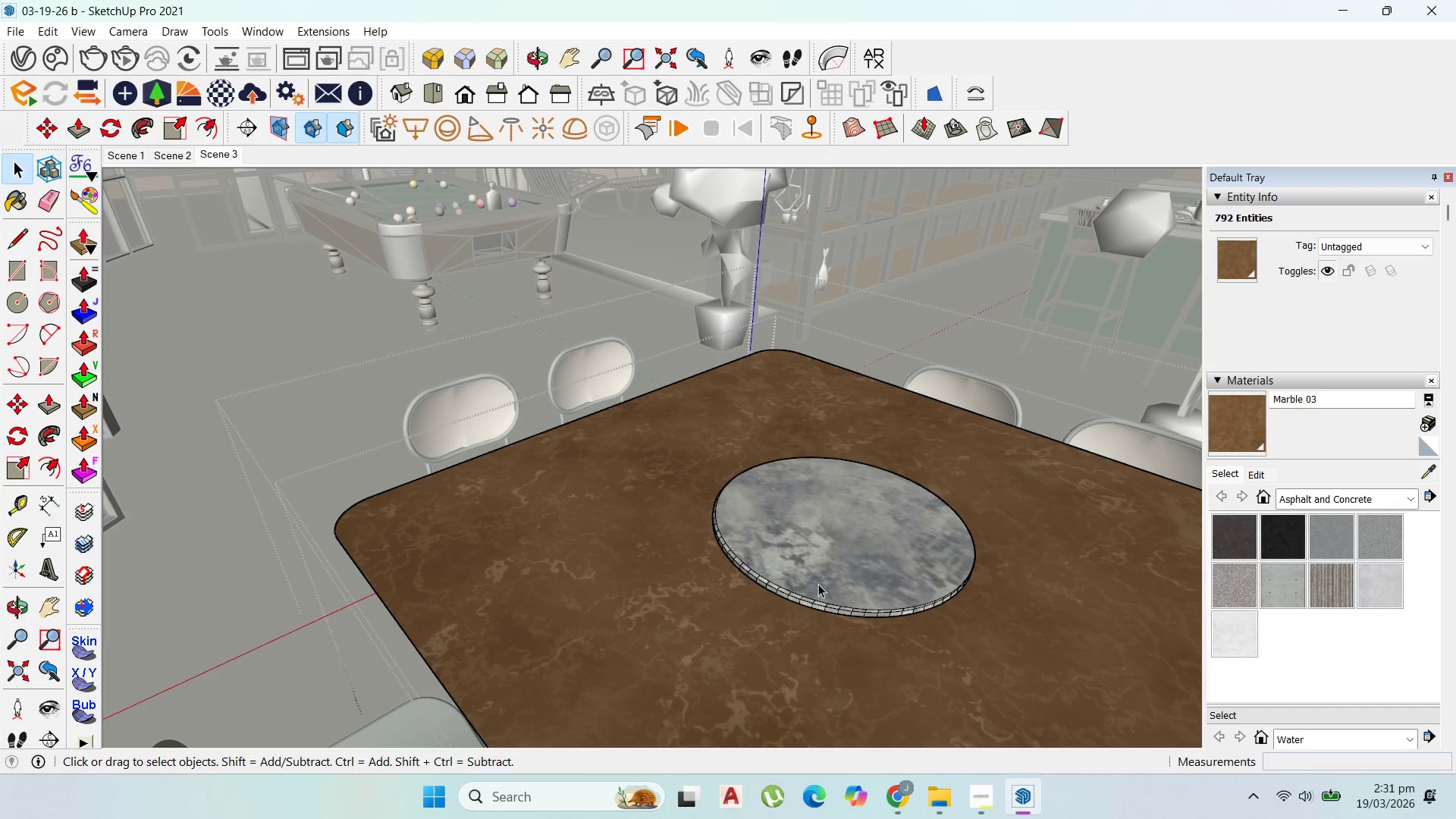 
key(Escape)
 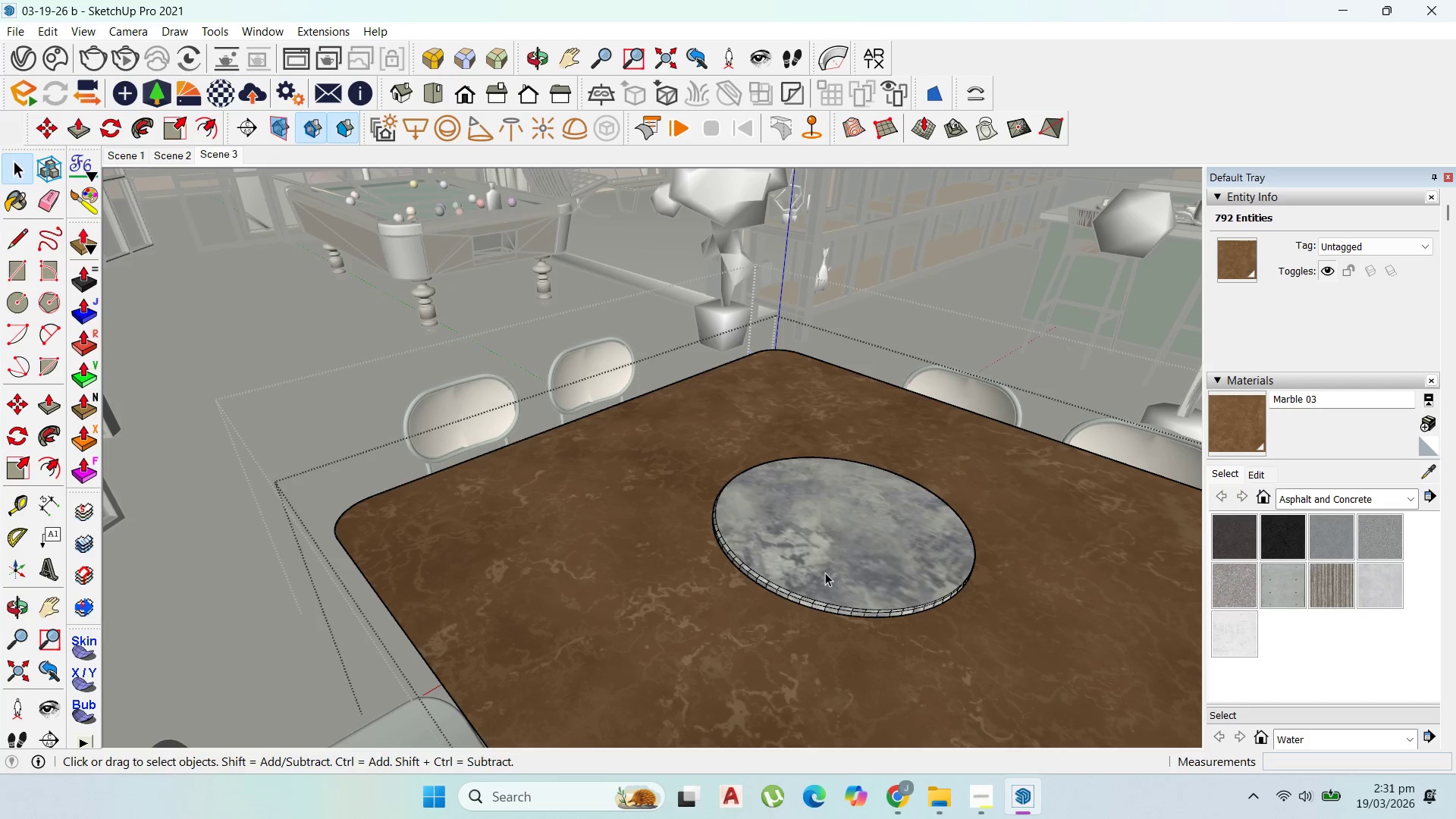 
key(Escape)
 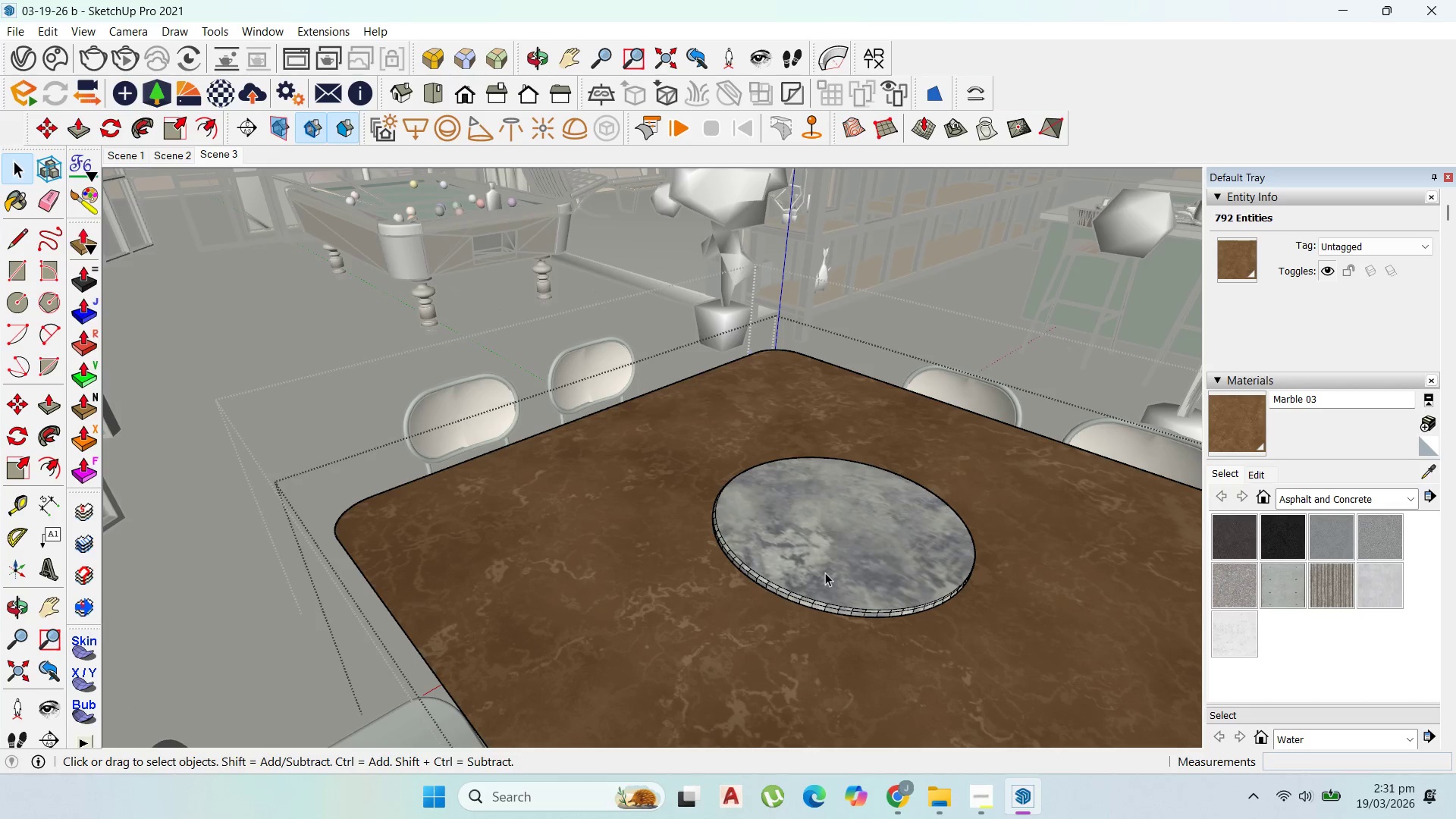 
key(Escape)
 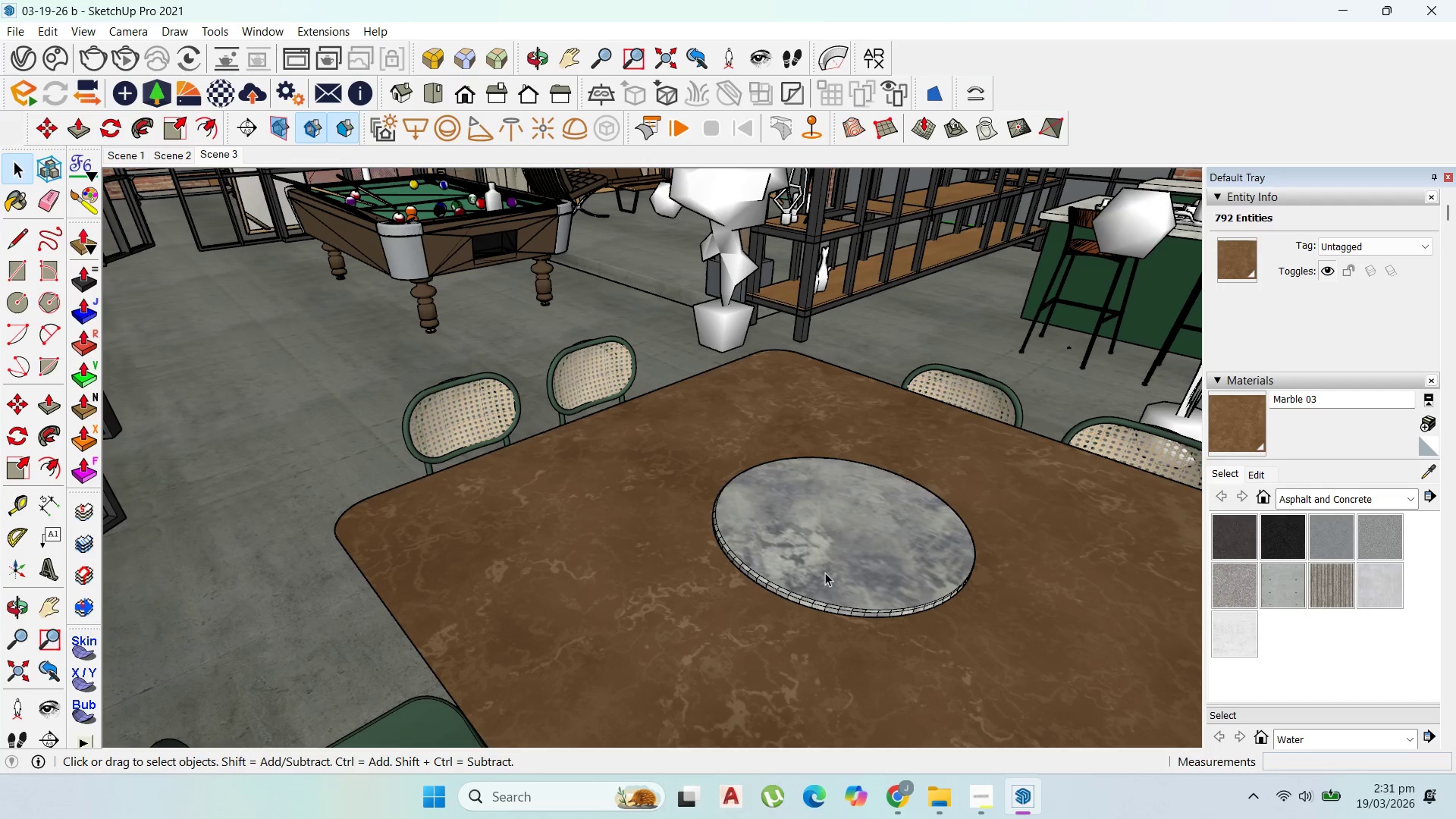 
left_click([825, 573])
 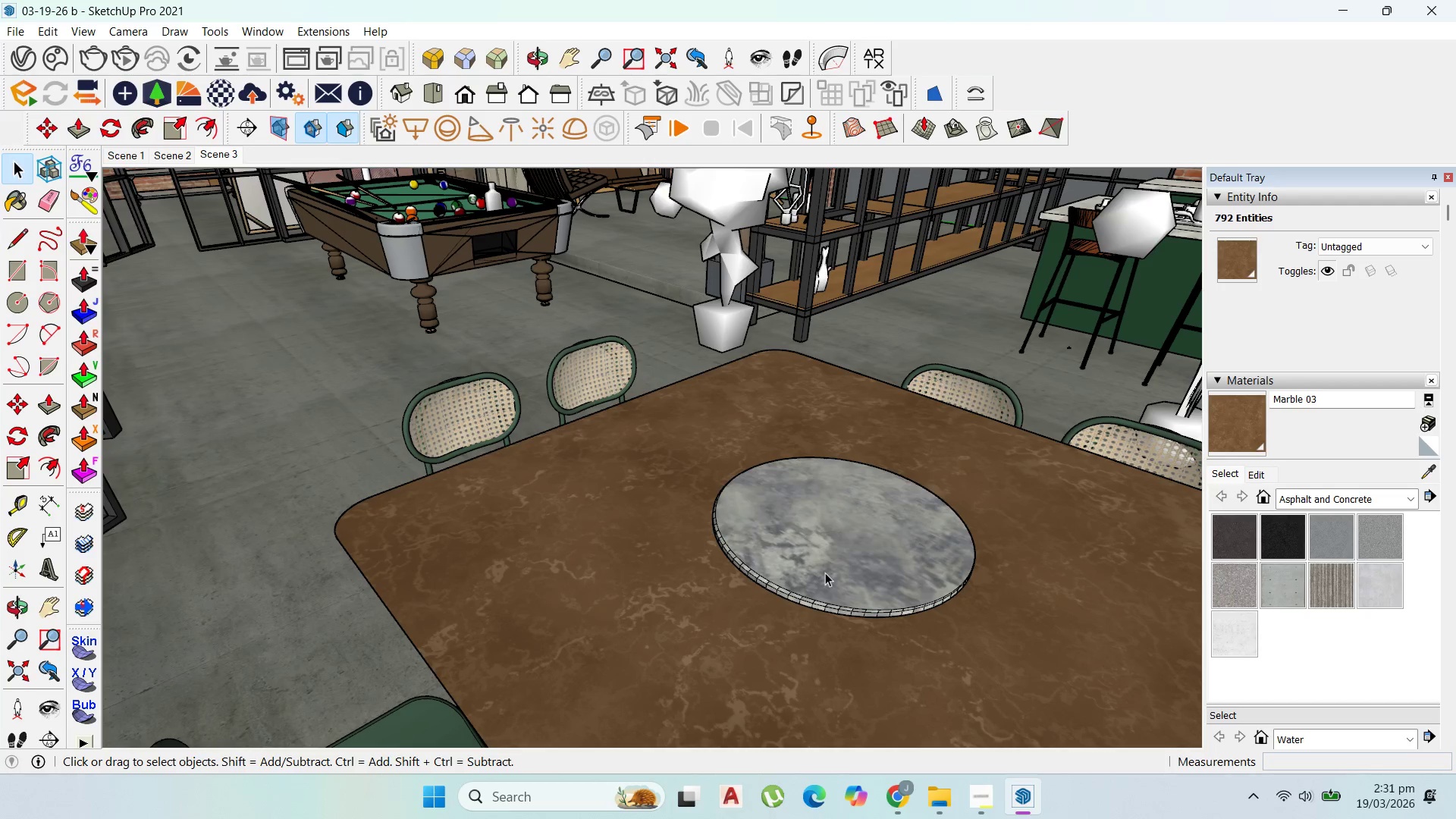 
double_click([825, 573])
 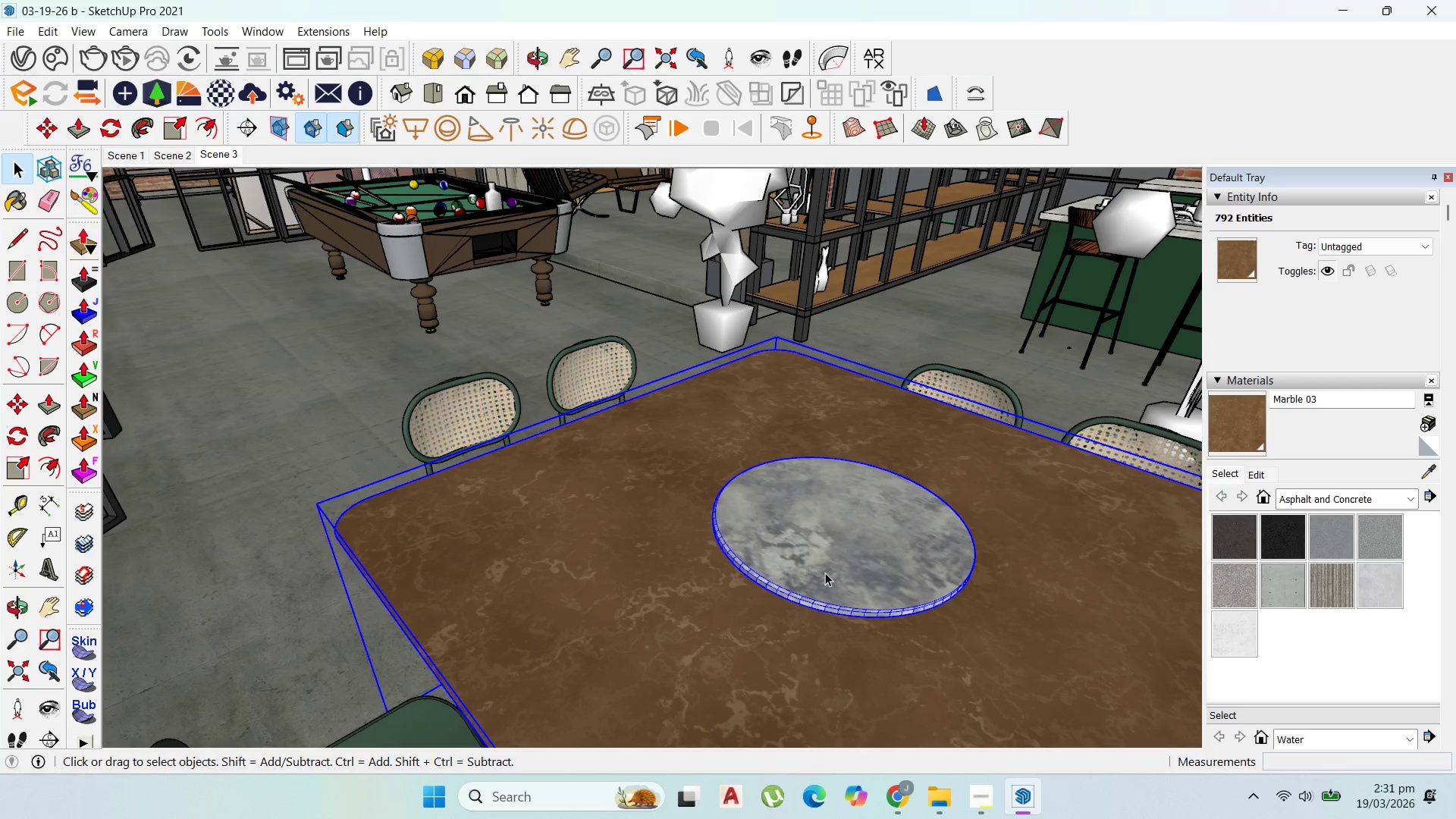 
triple_click([825, 573])
 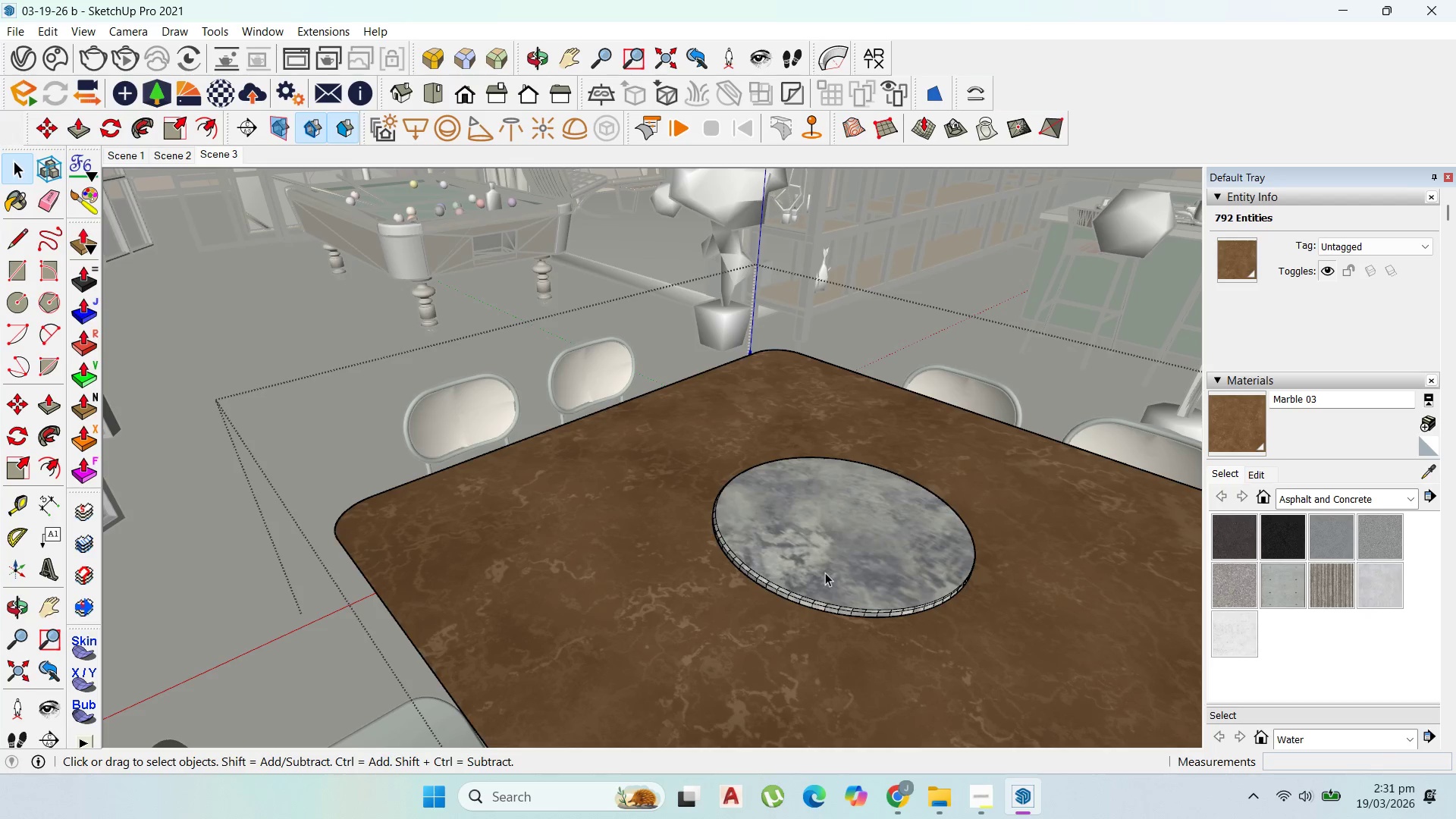 
triple_click([825, 573])
 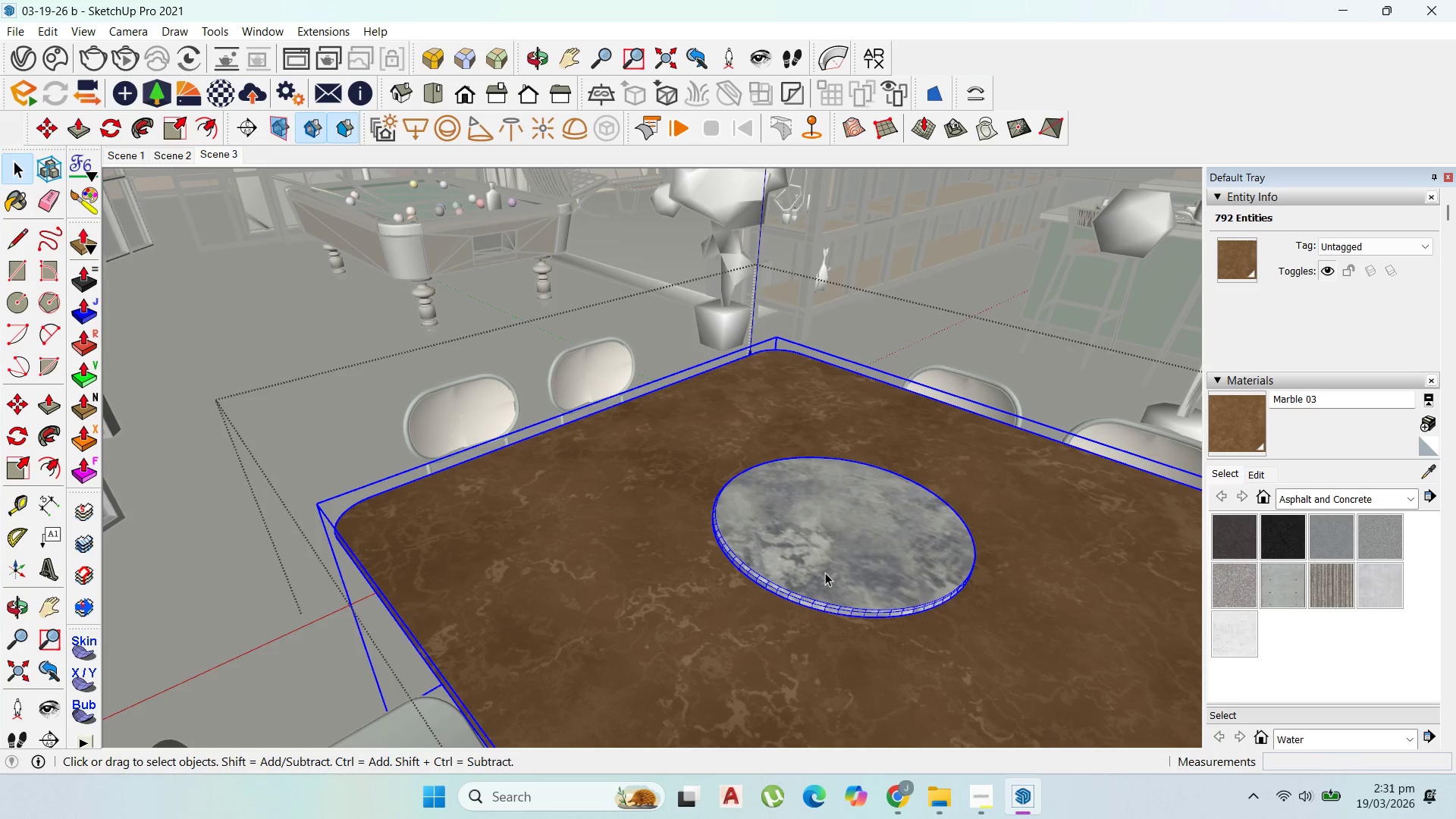 
triple_click([825, 573])
 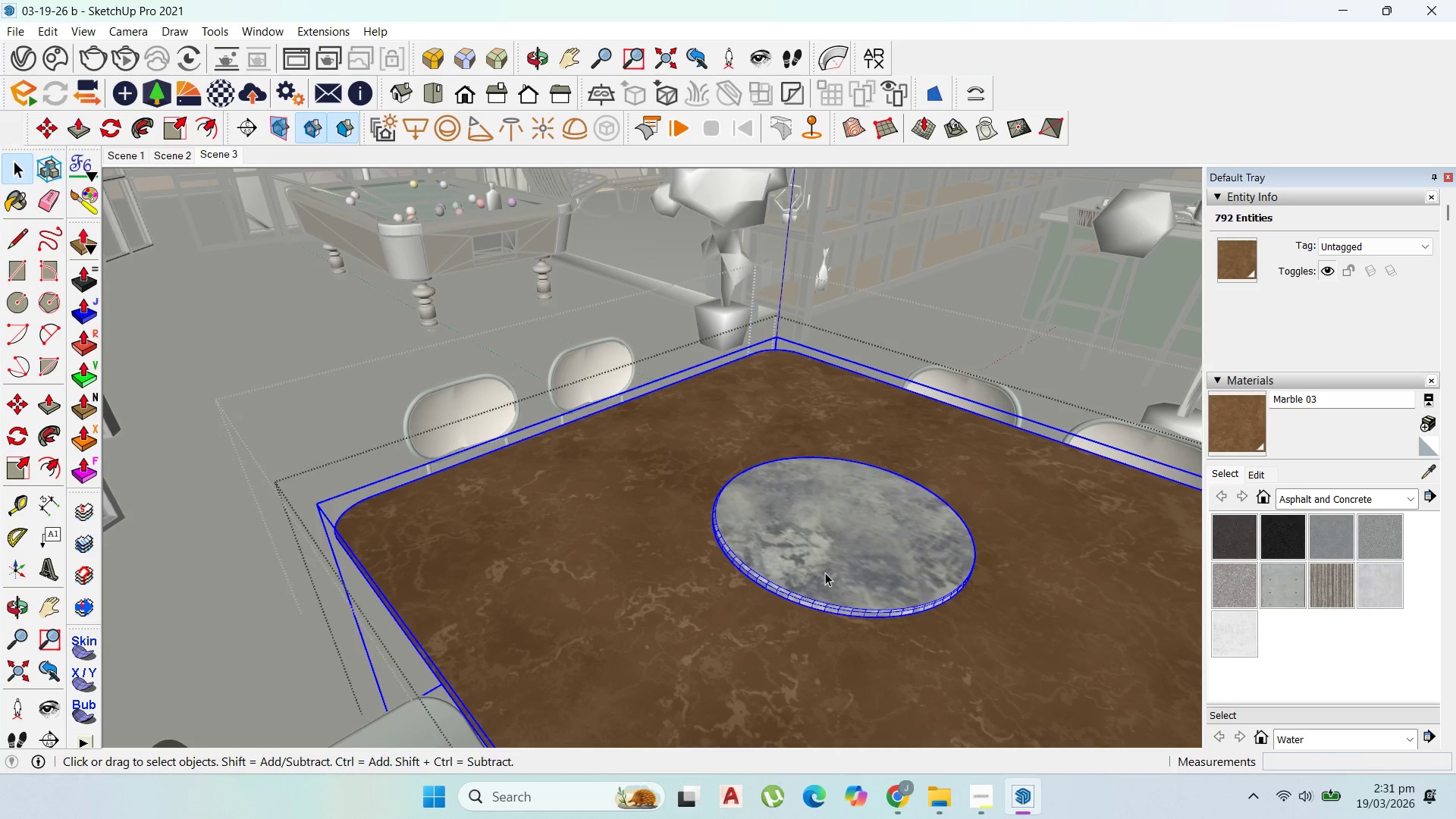 
triple_click([825, 573])
 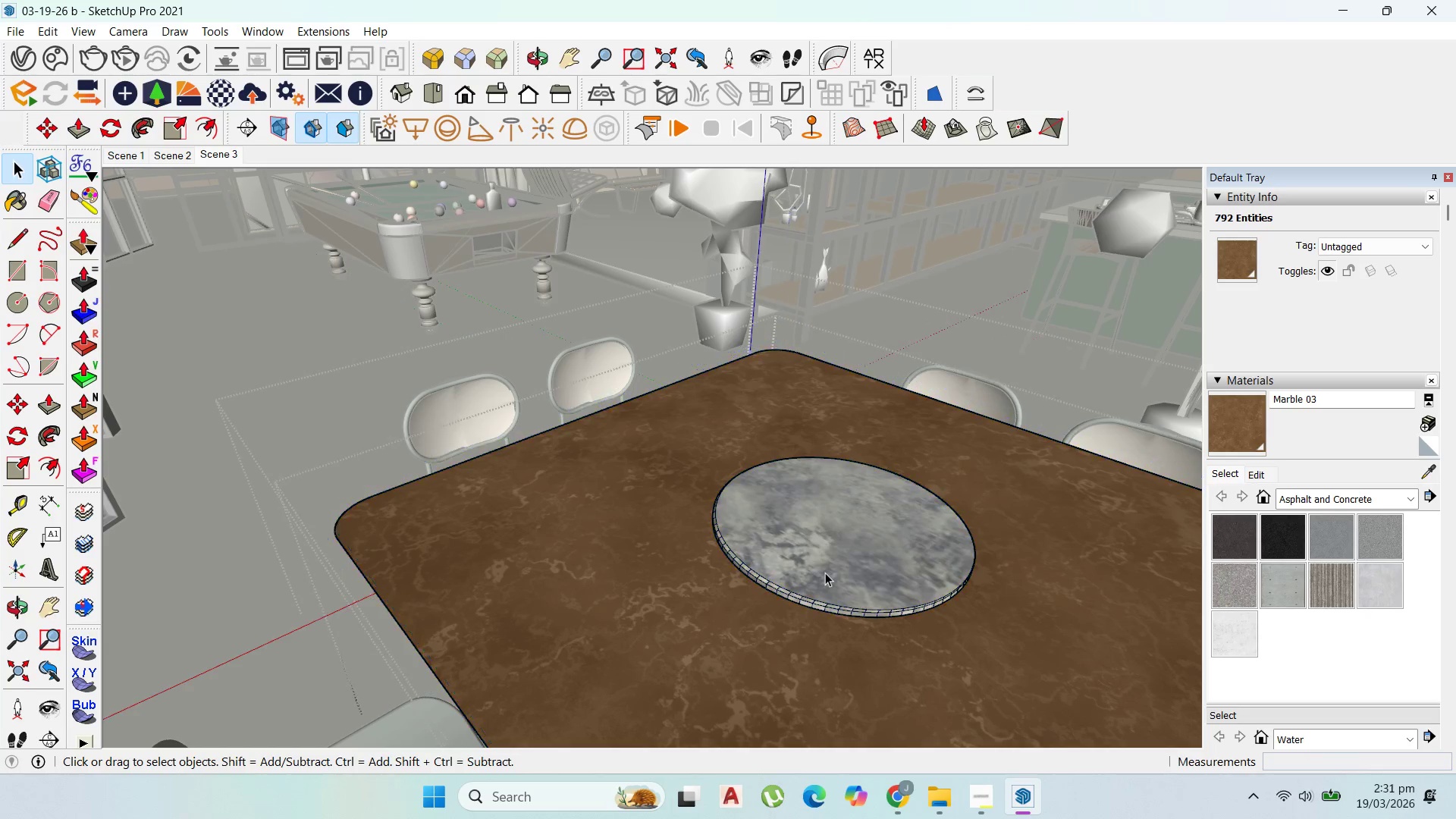 
triple_click([825, 573])
 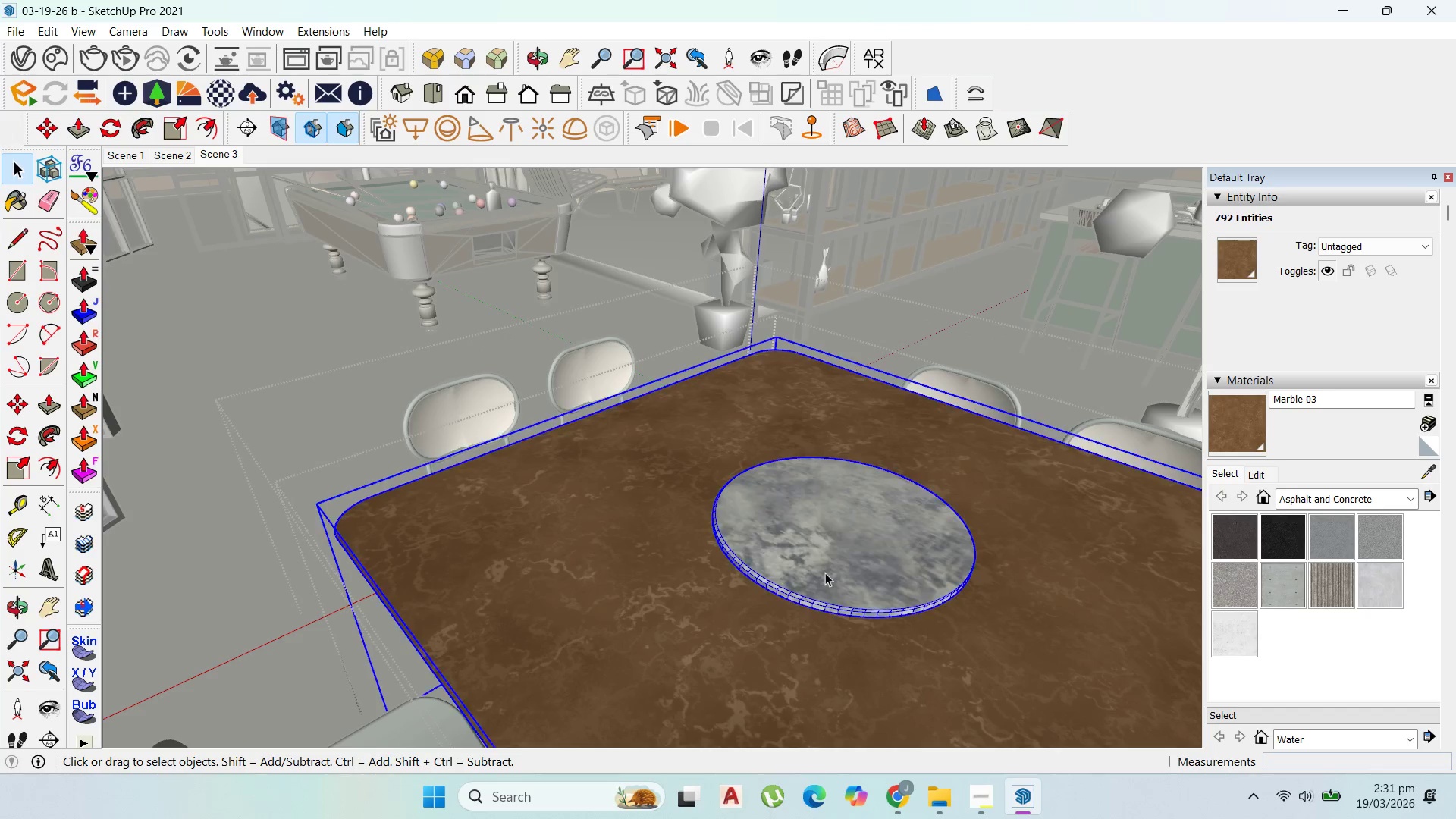 
triple_click([825, 573])
 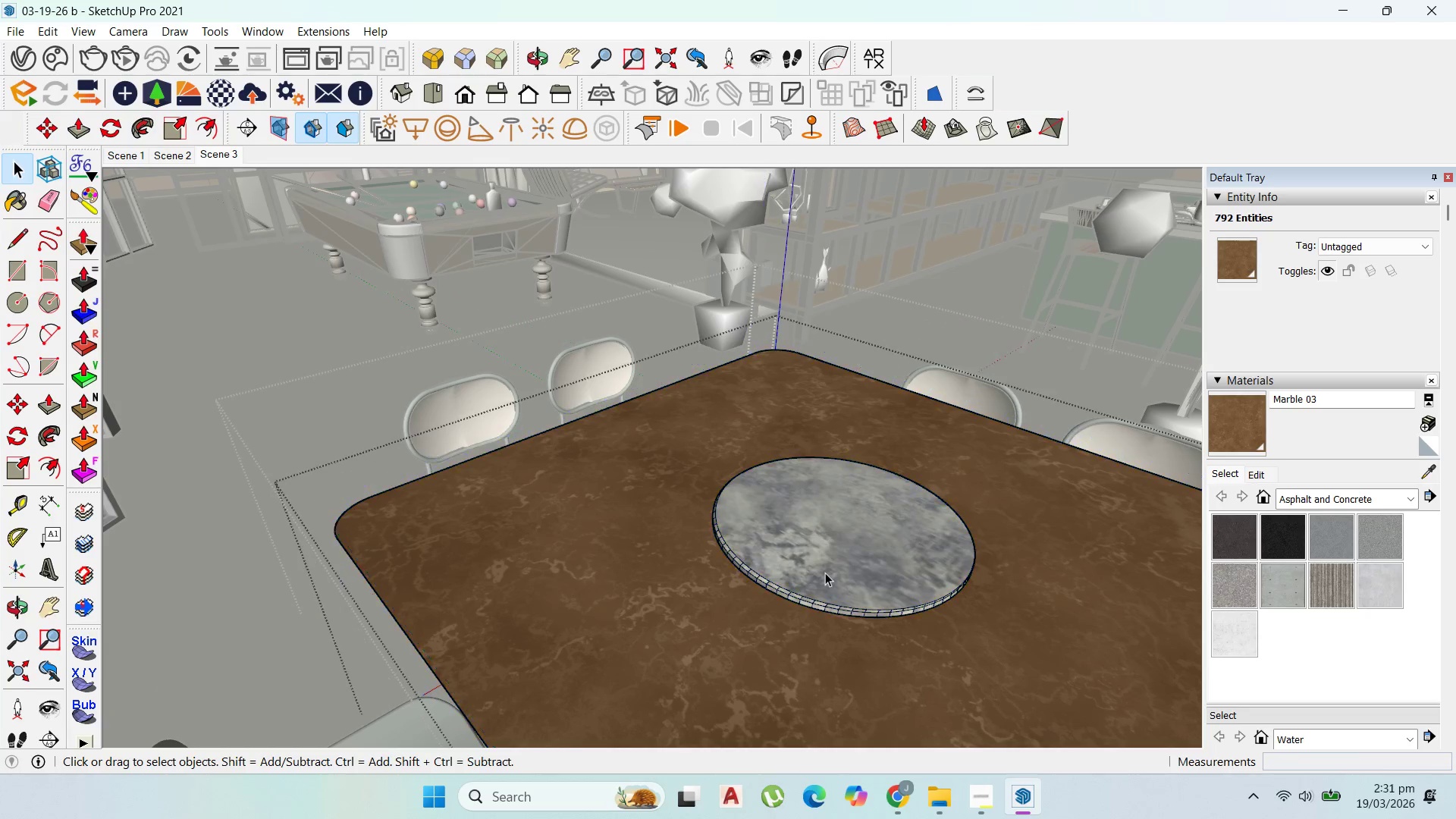 
triple_click([825, 573])
 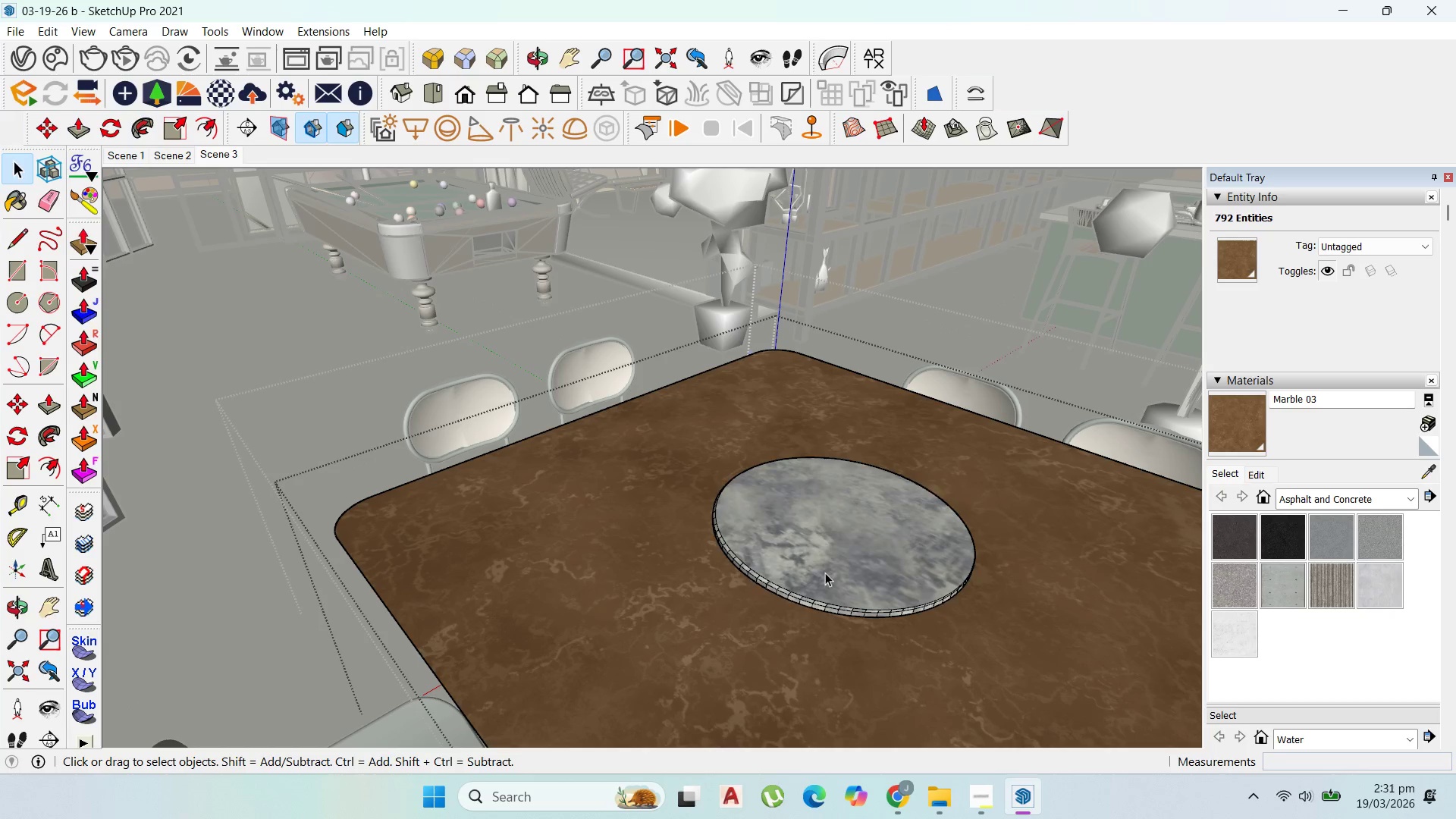 
triple_click([825, 573])
 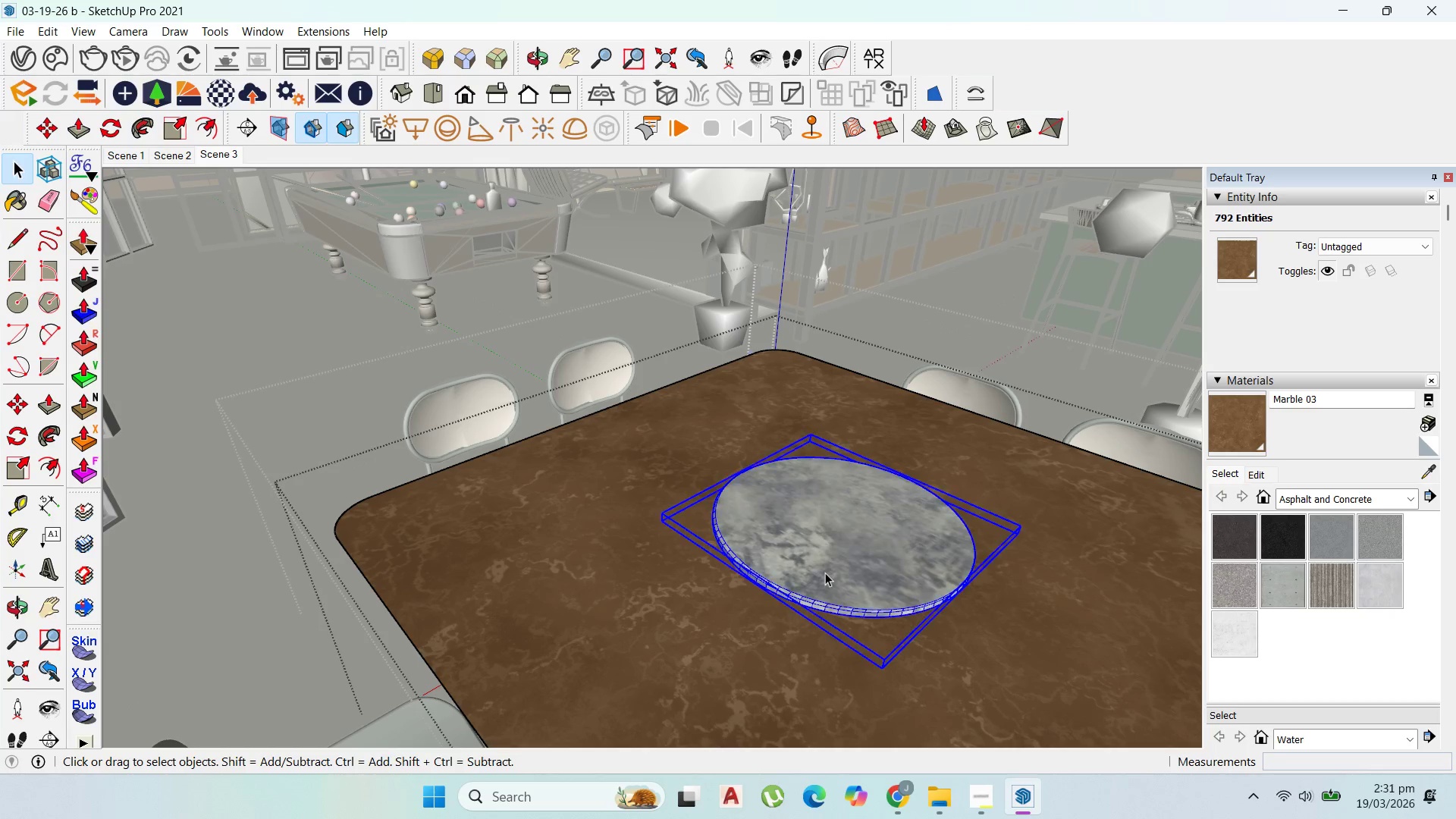 
triple_click([825, 573])
 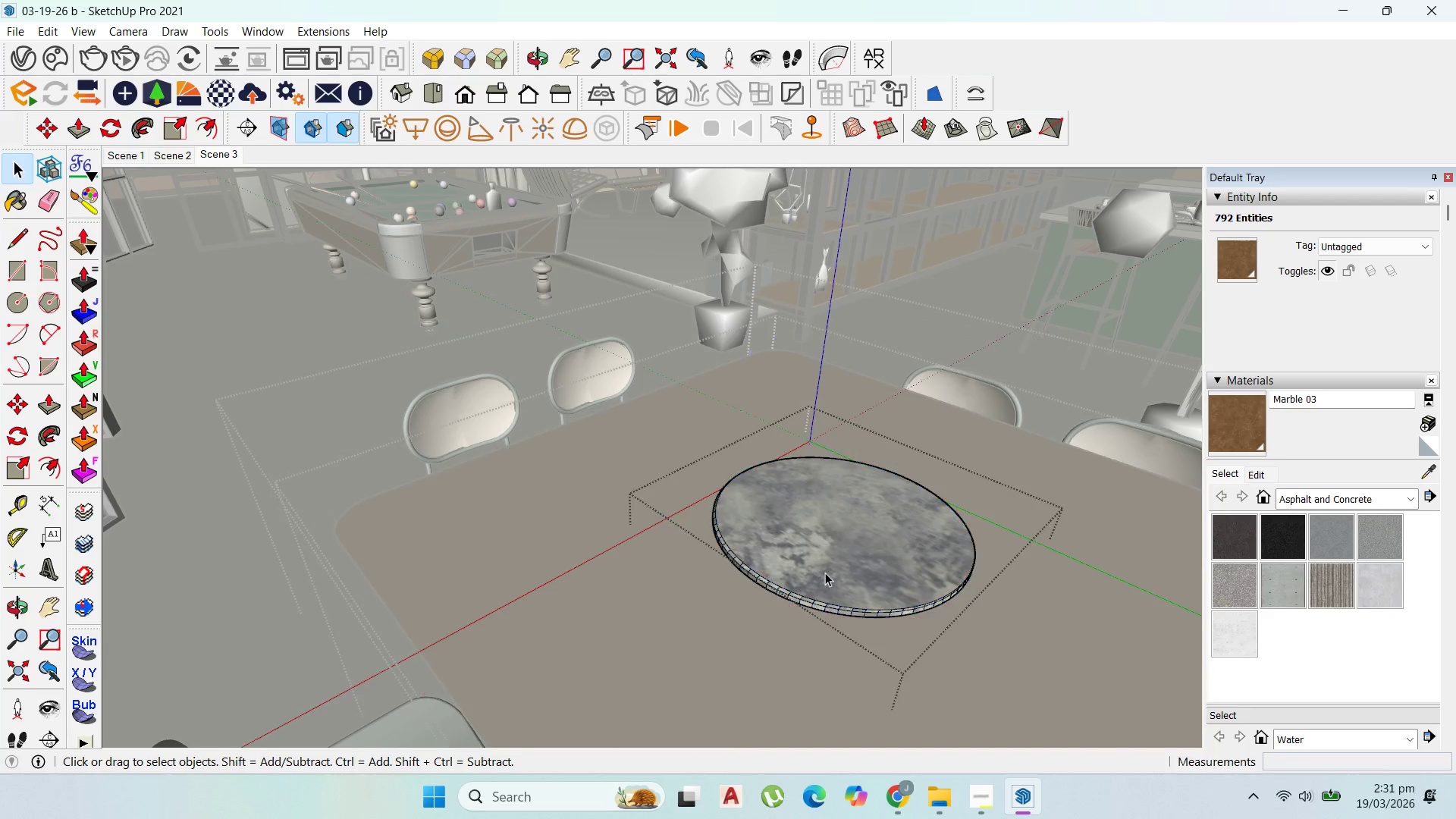 
triple_click([825, 573])
 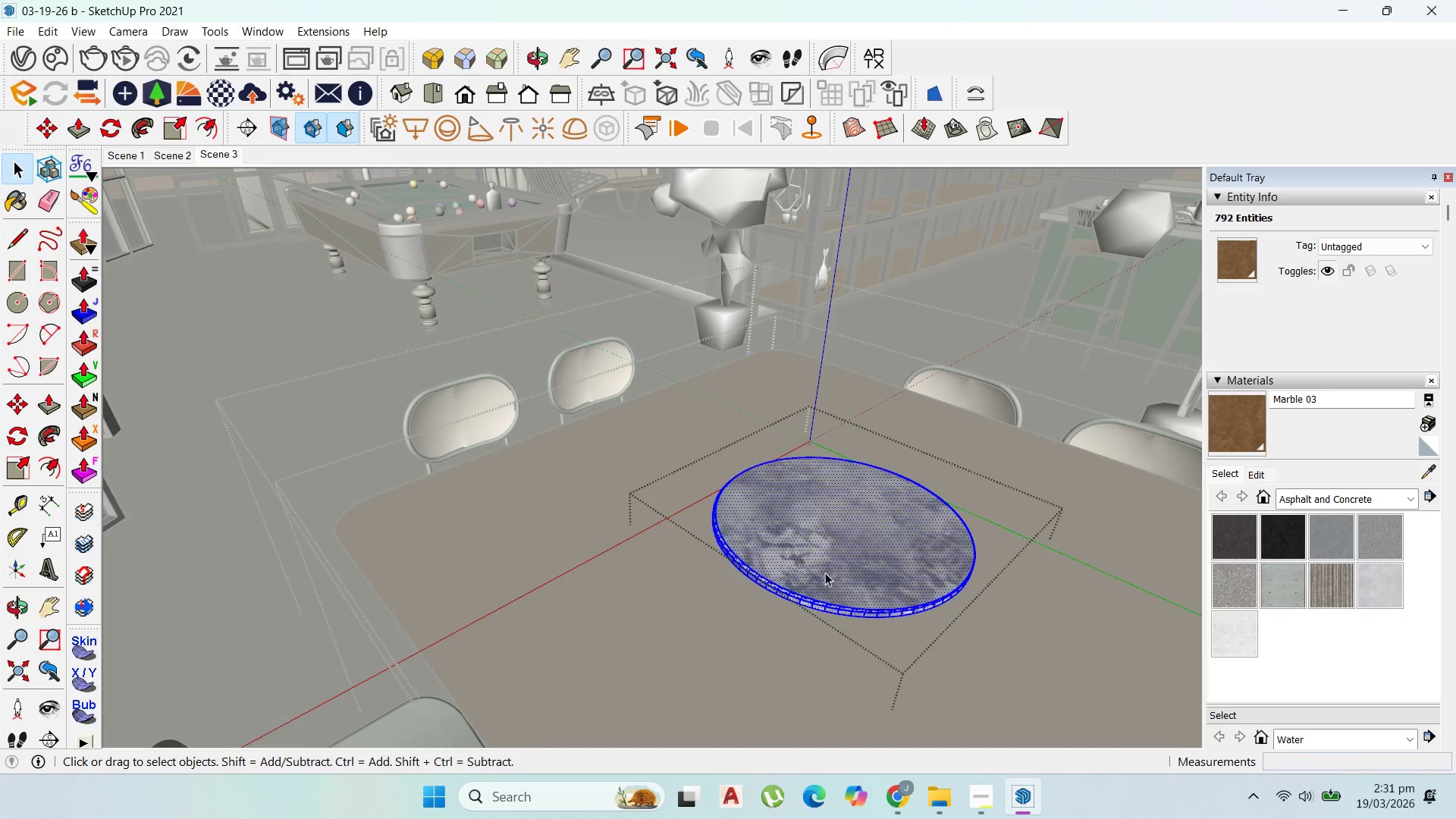 
triple_click([825, 573])
 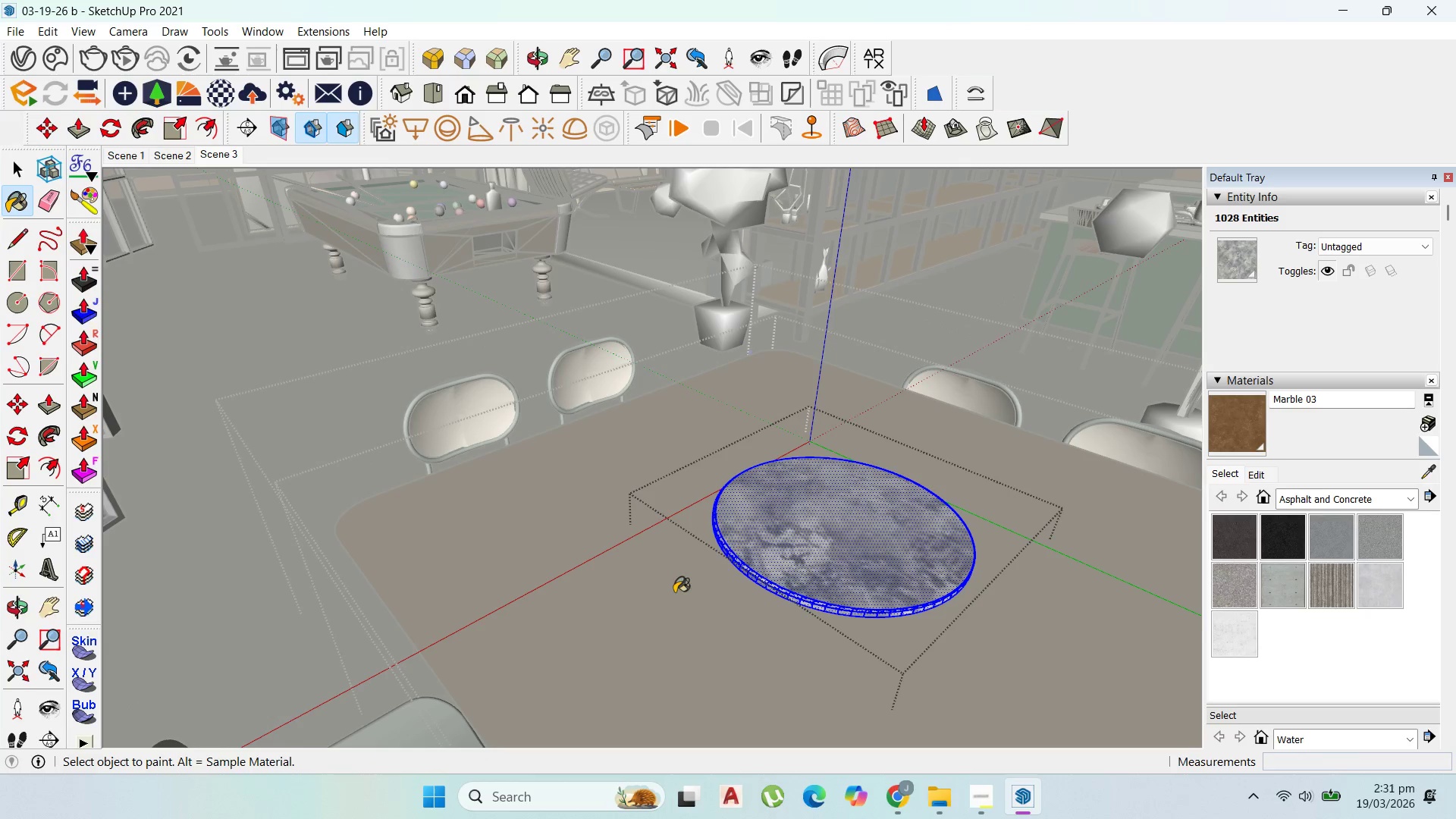 
double_click([805, 538])
 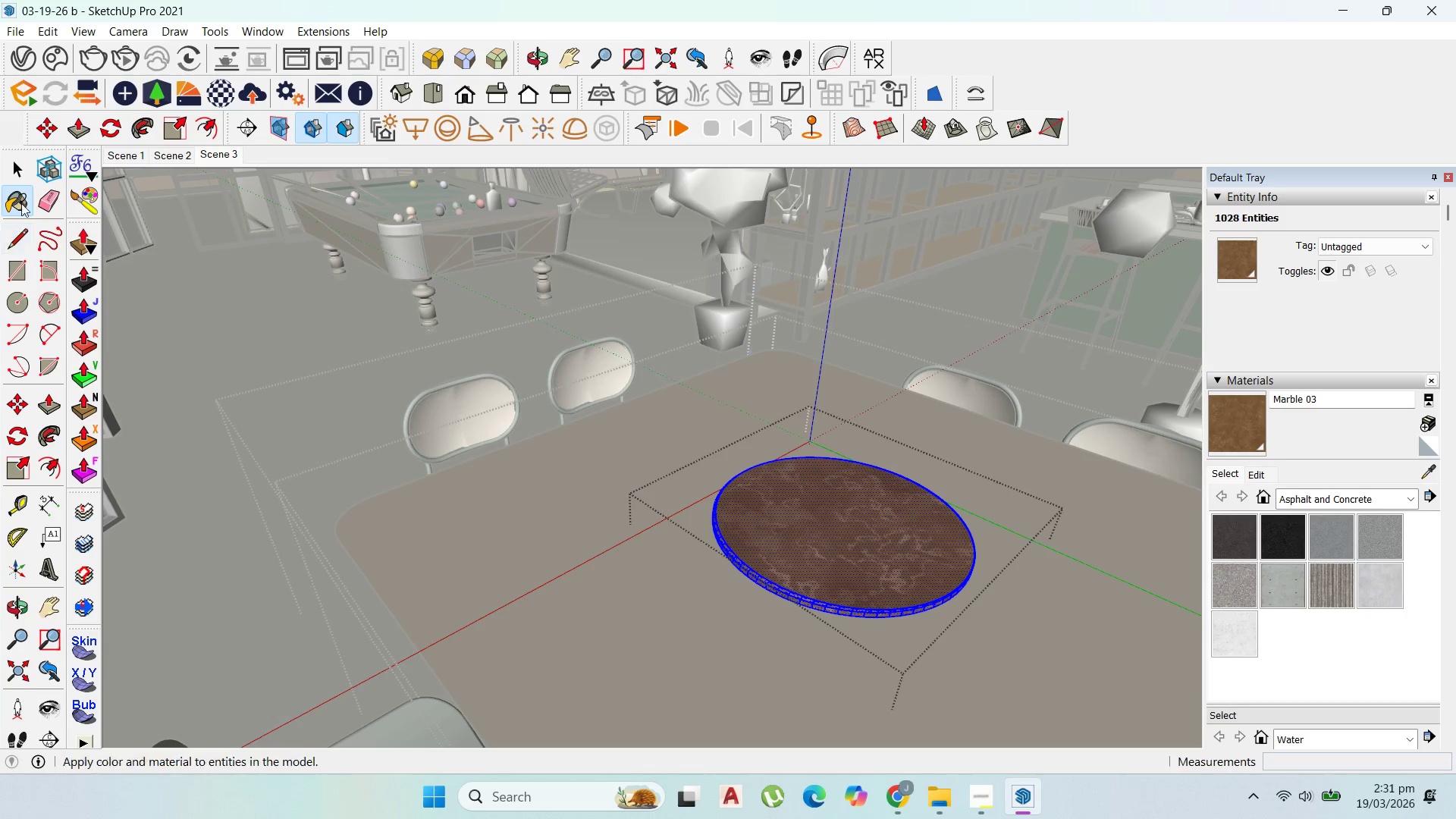 
left_click([21, 172])
 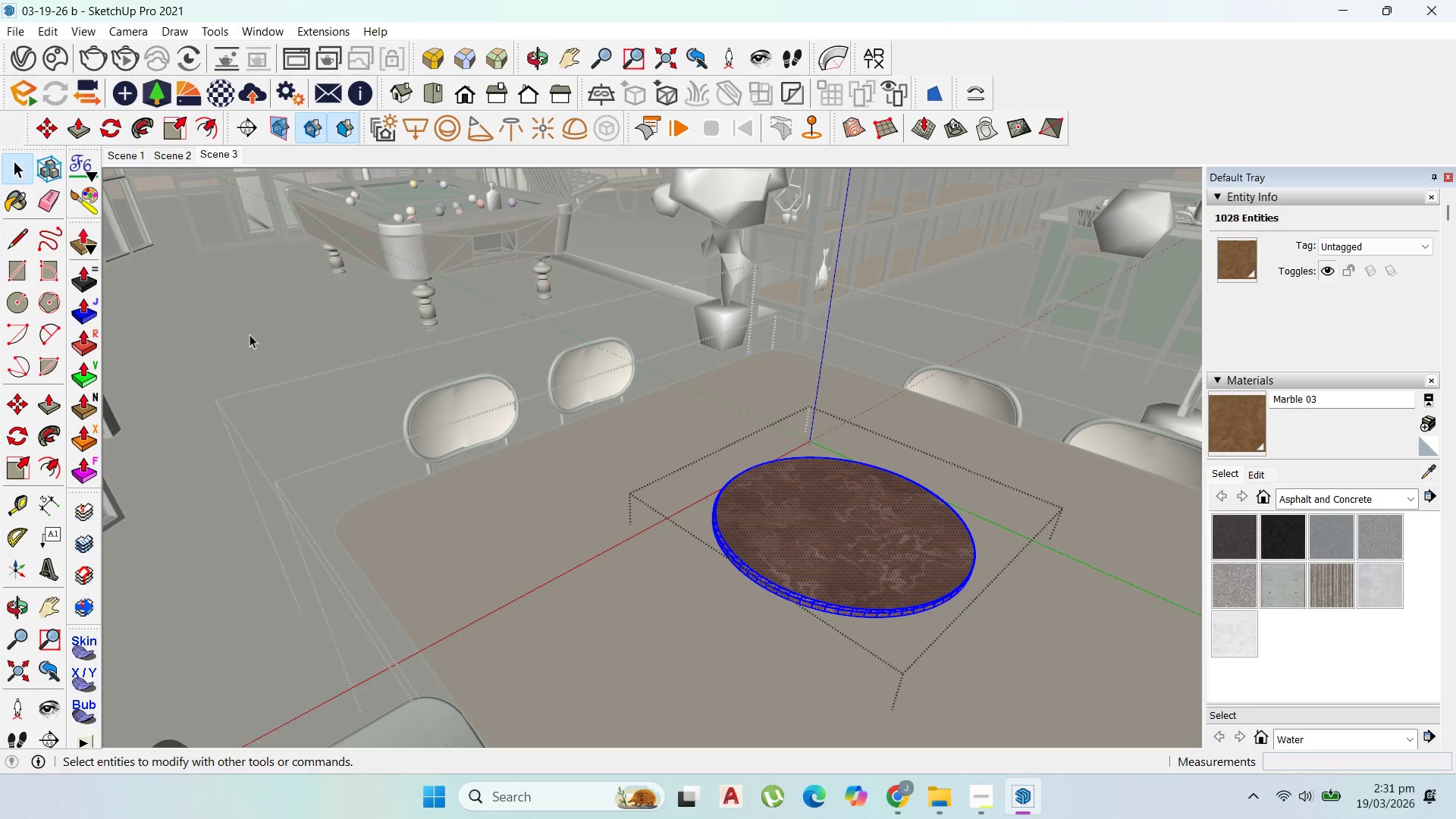 
key(Escape)
 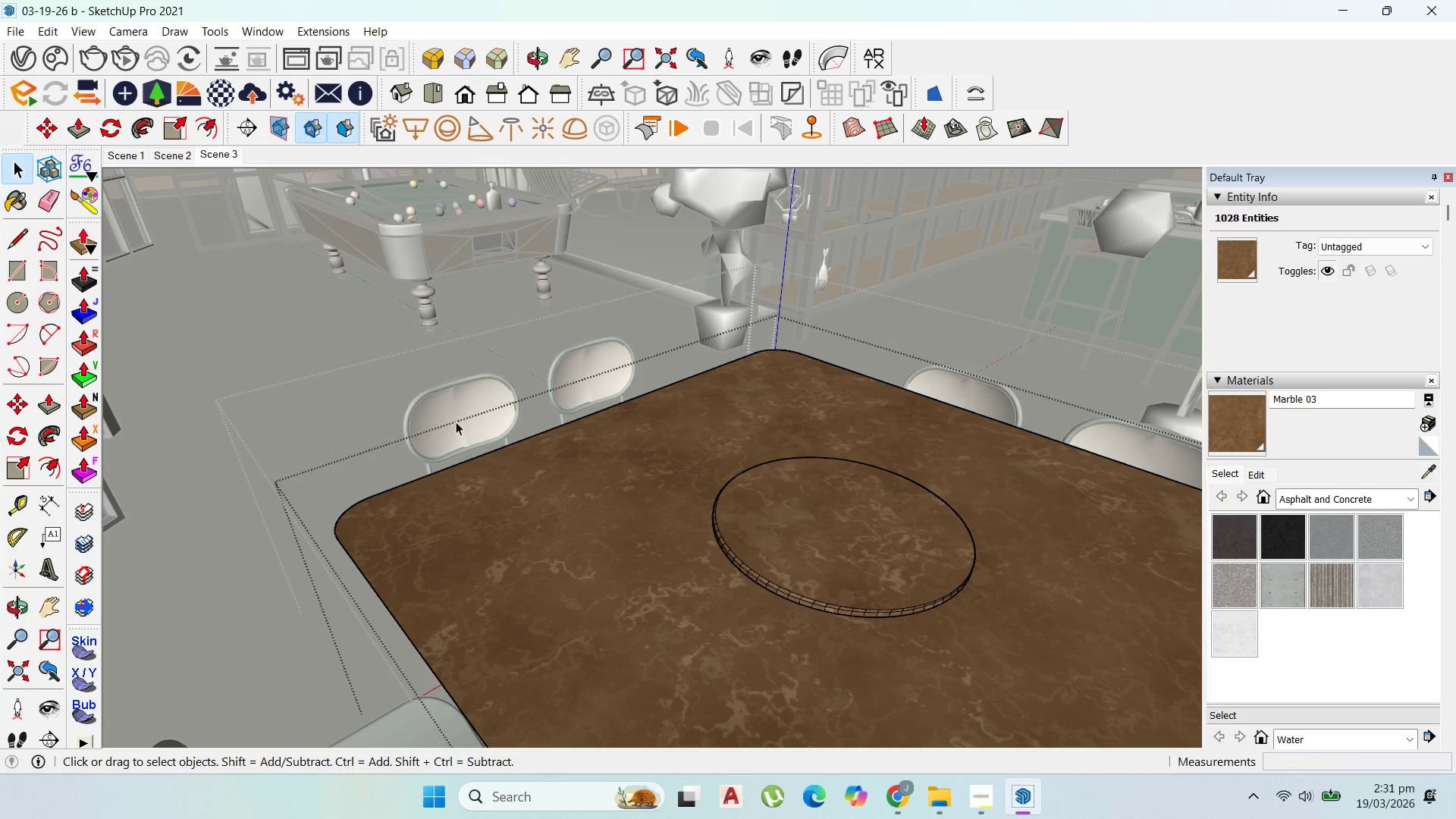 
key(Escape)
 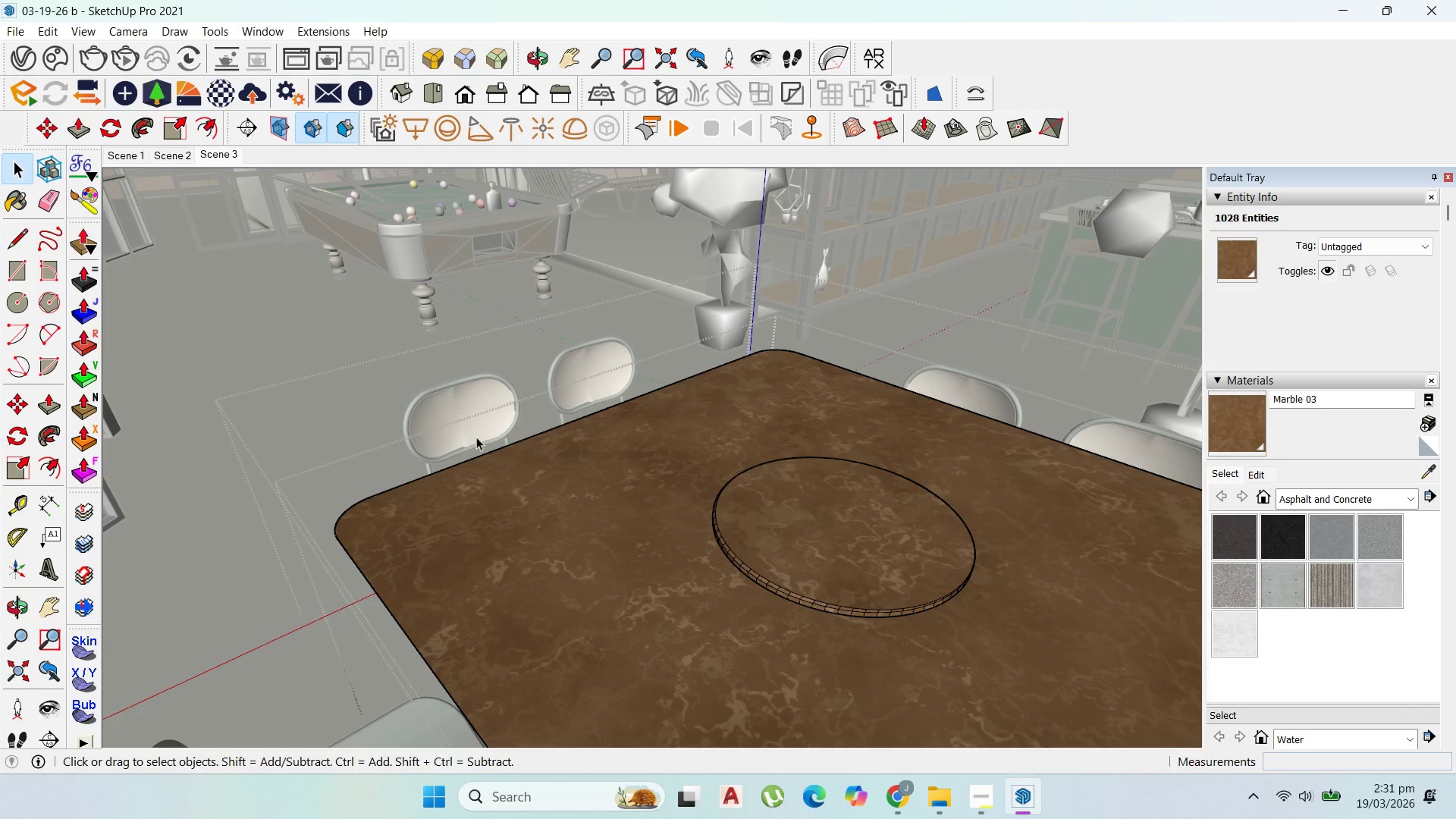 
key(Escape)
 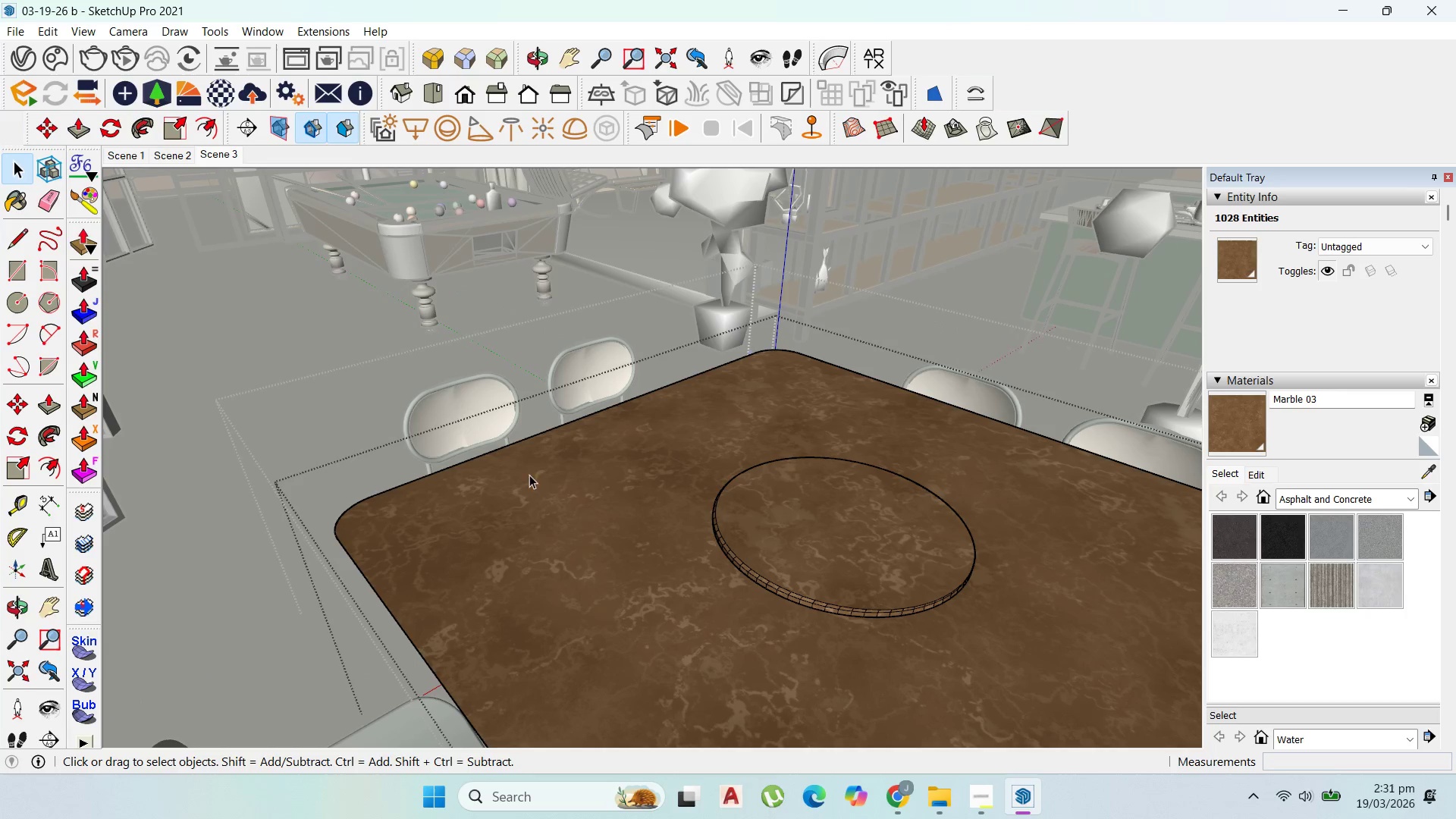 
key(Escape)
 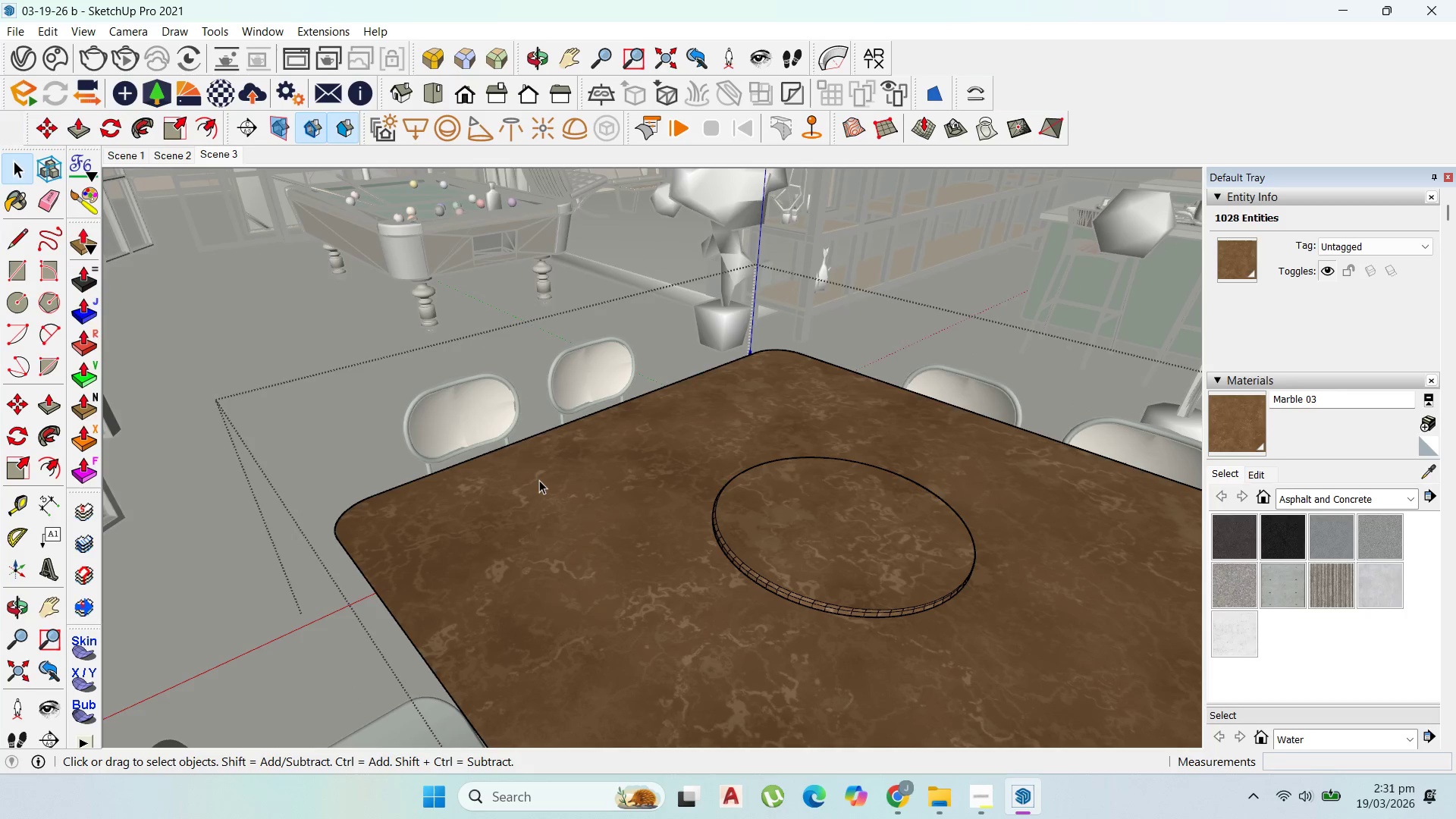 
key(Escape)
 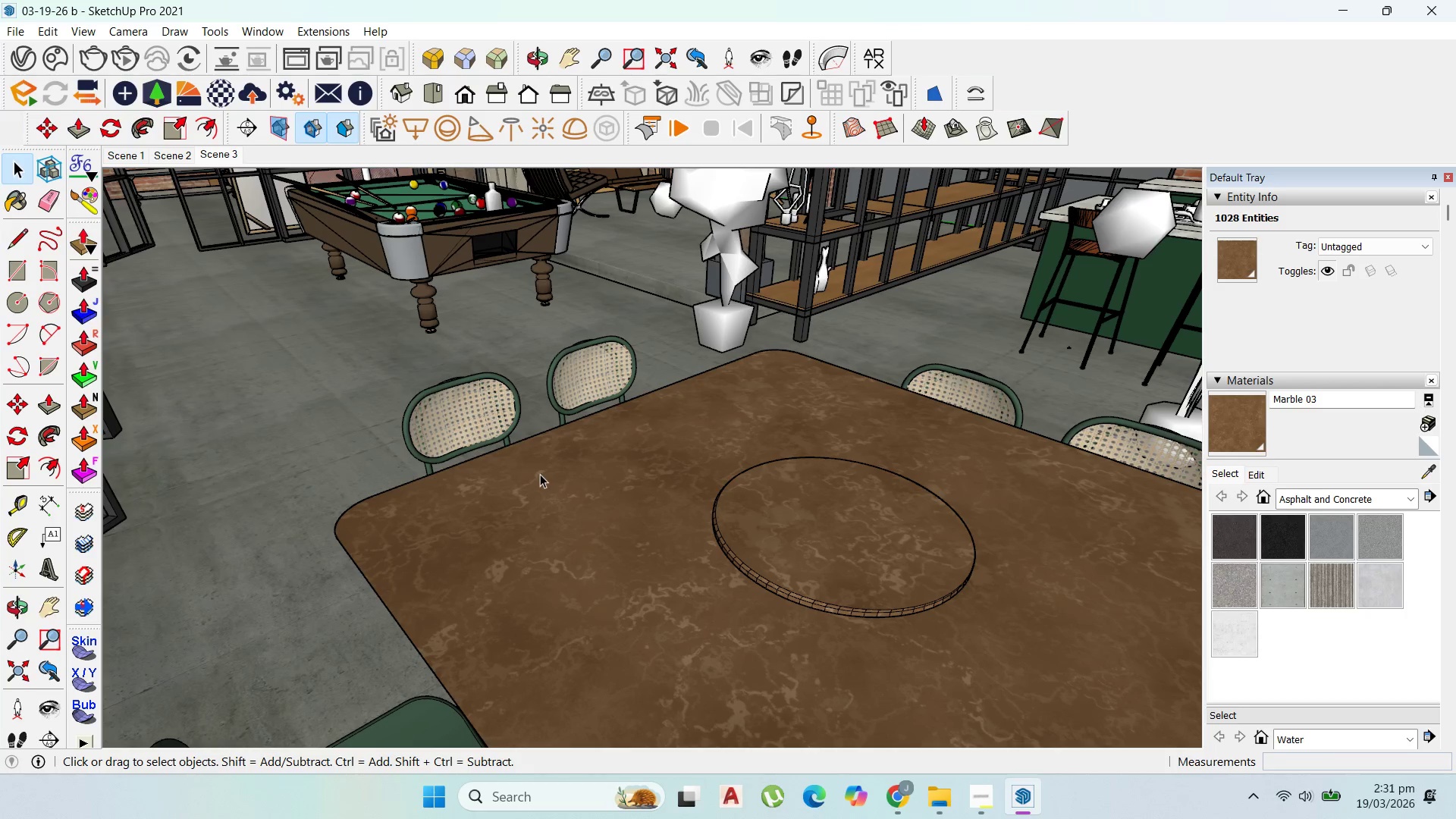 
key(Escape)
 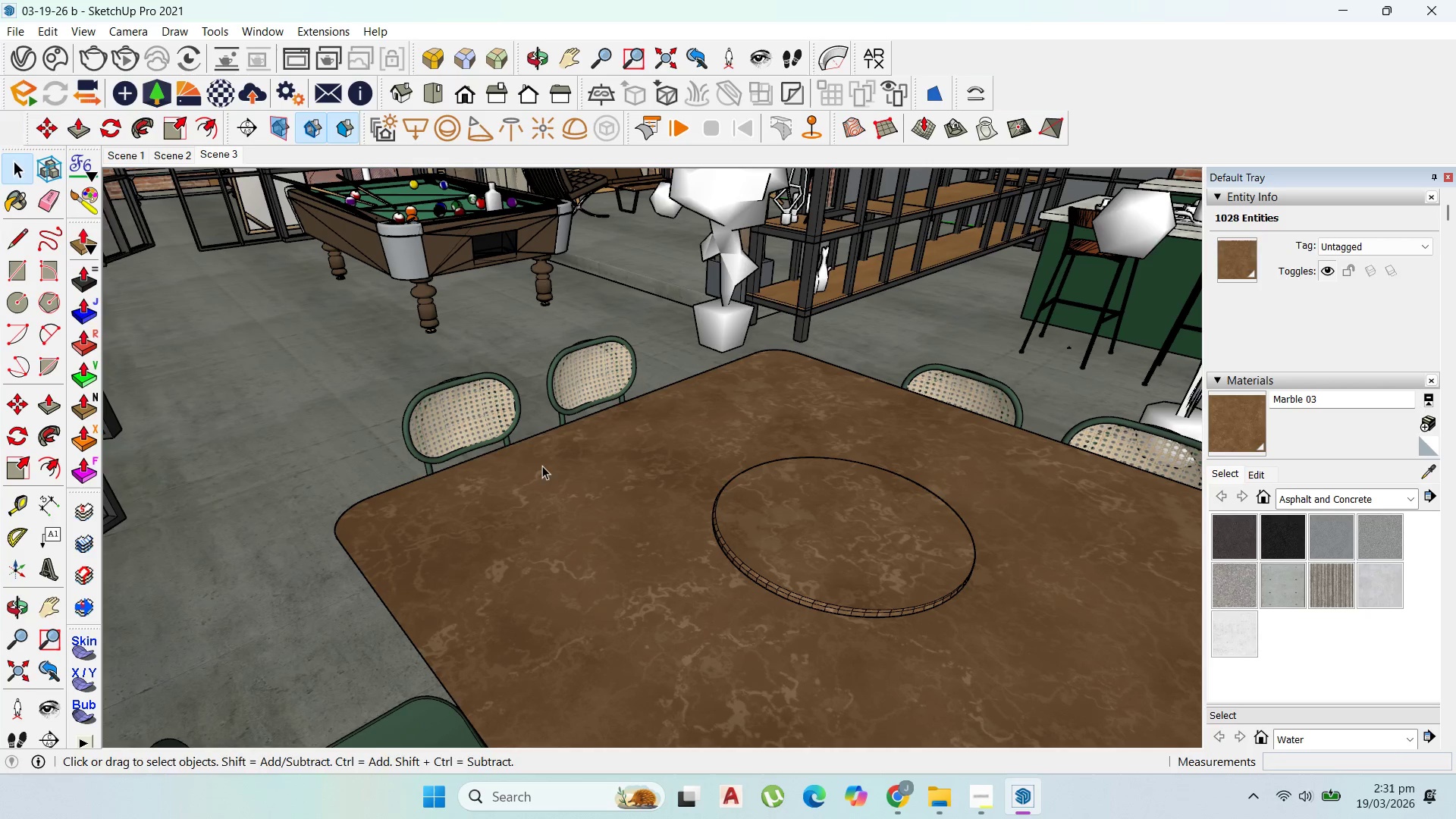 
key(Escape)
 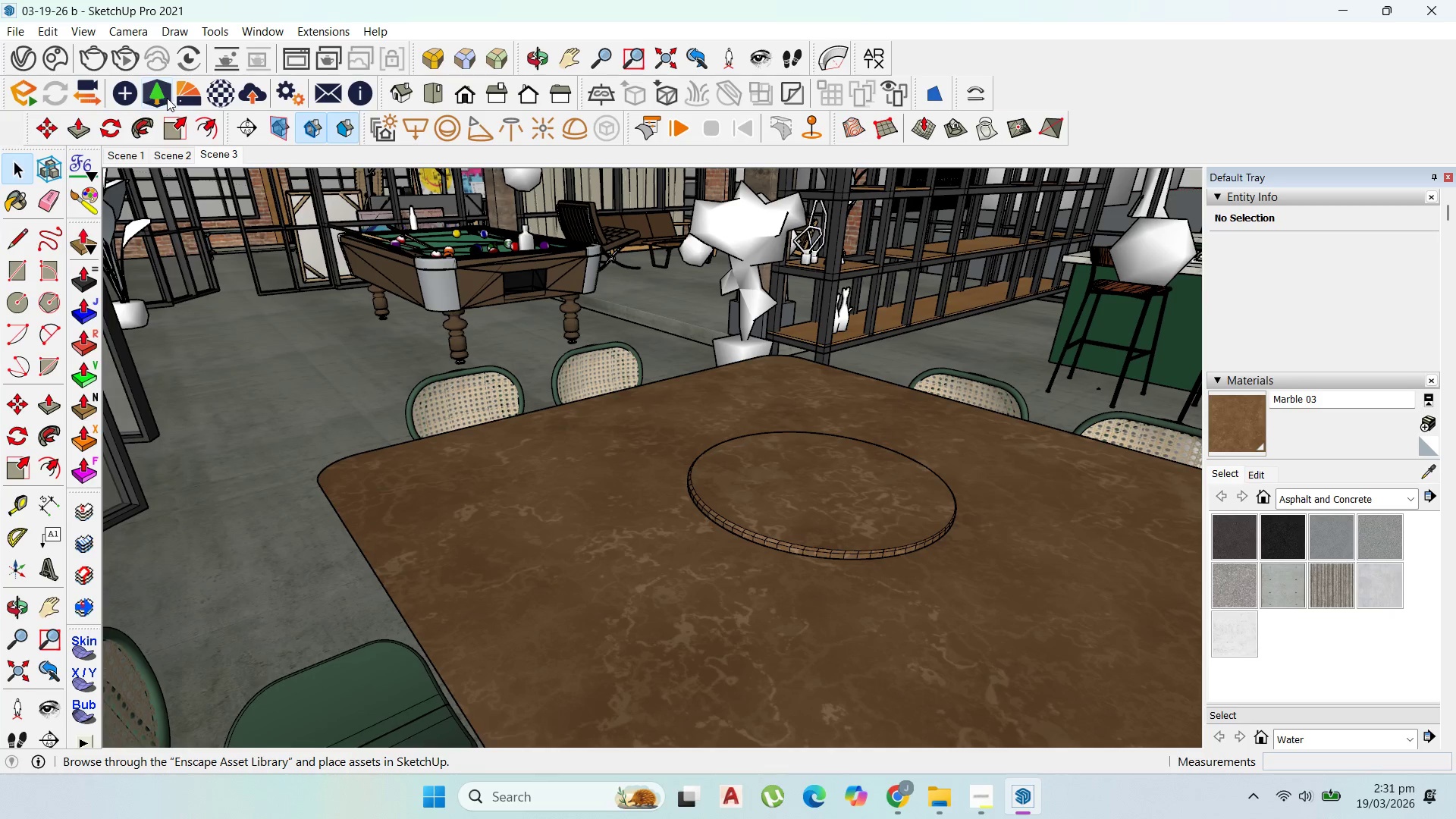 
left_click([150, 93])
 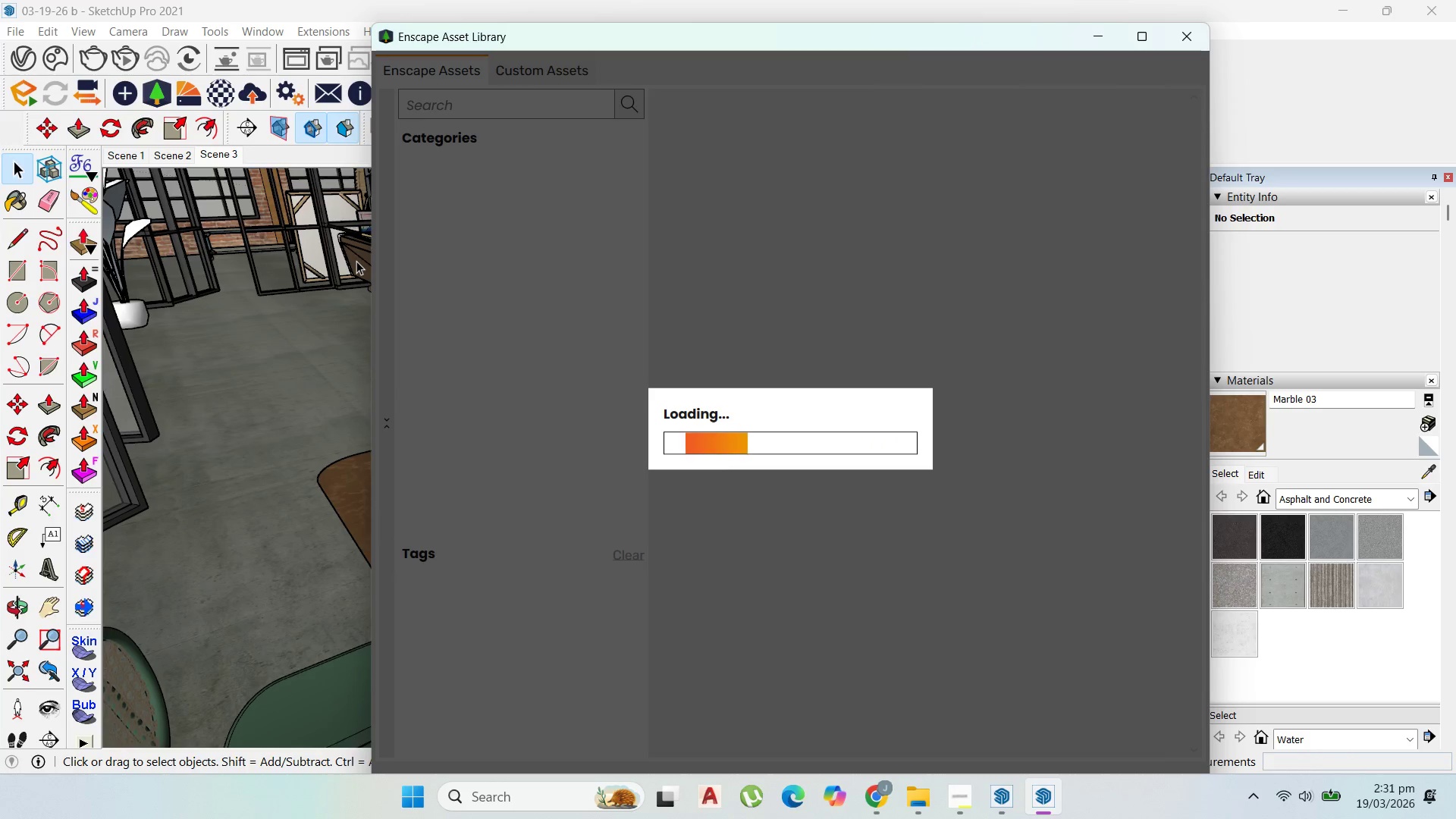 
wait(15.75)
 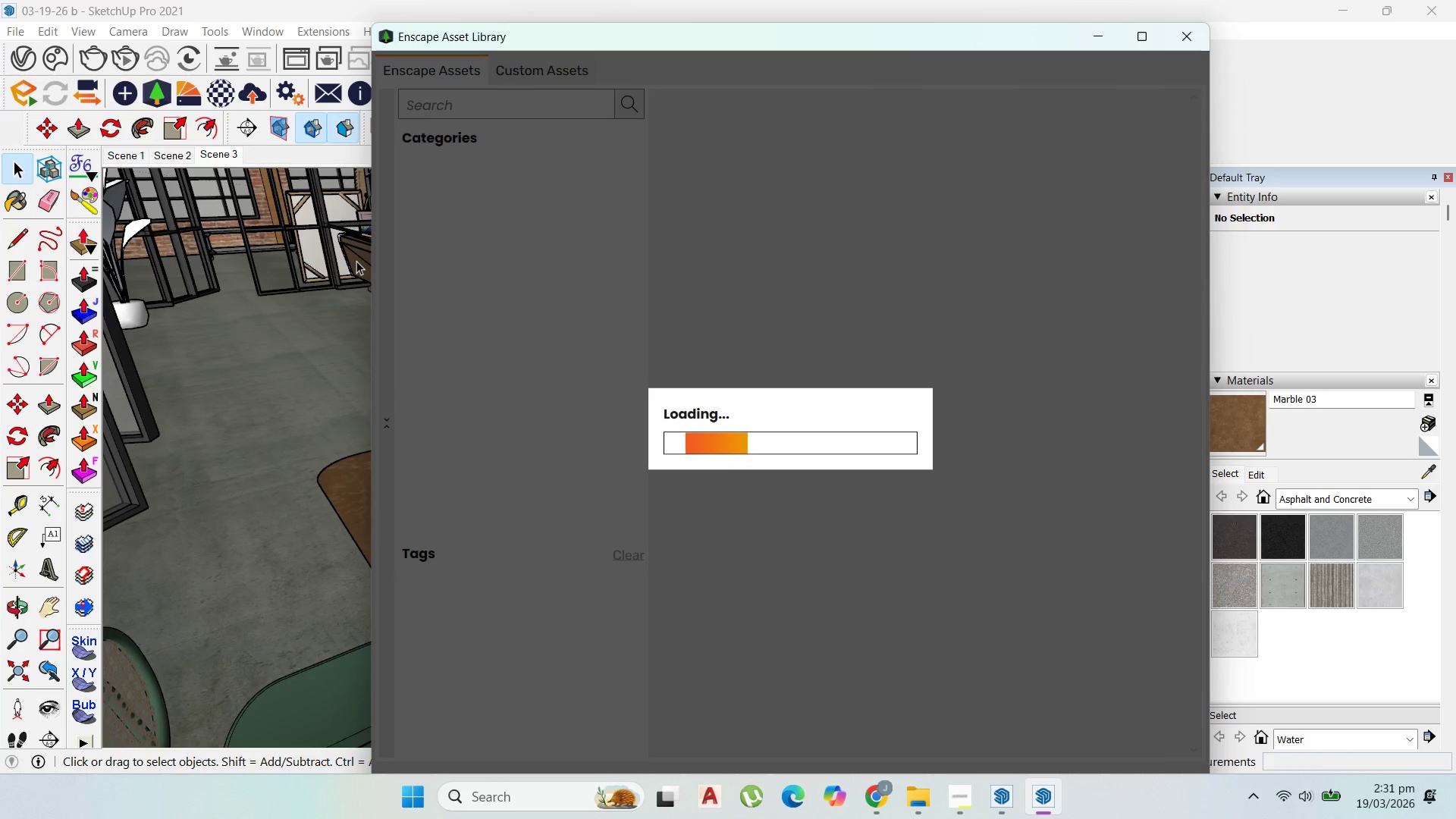 
left_click([478, 238])
 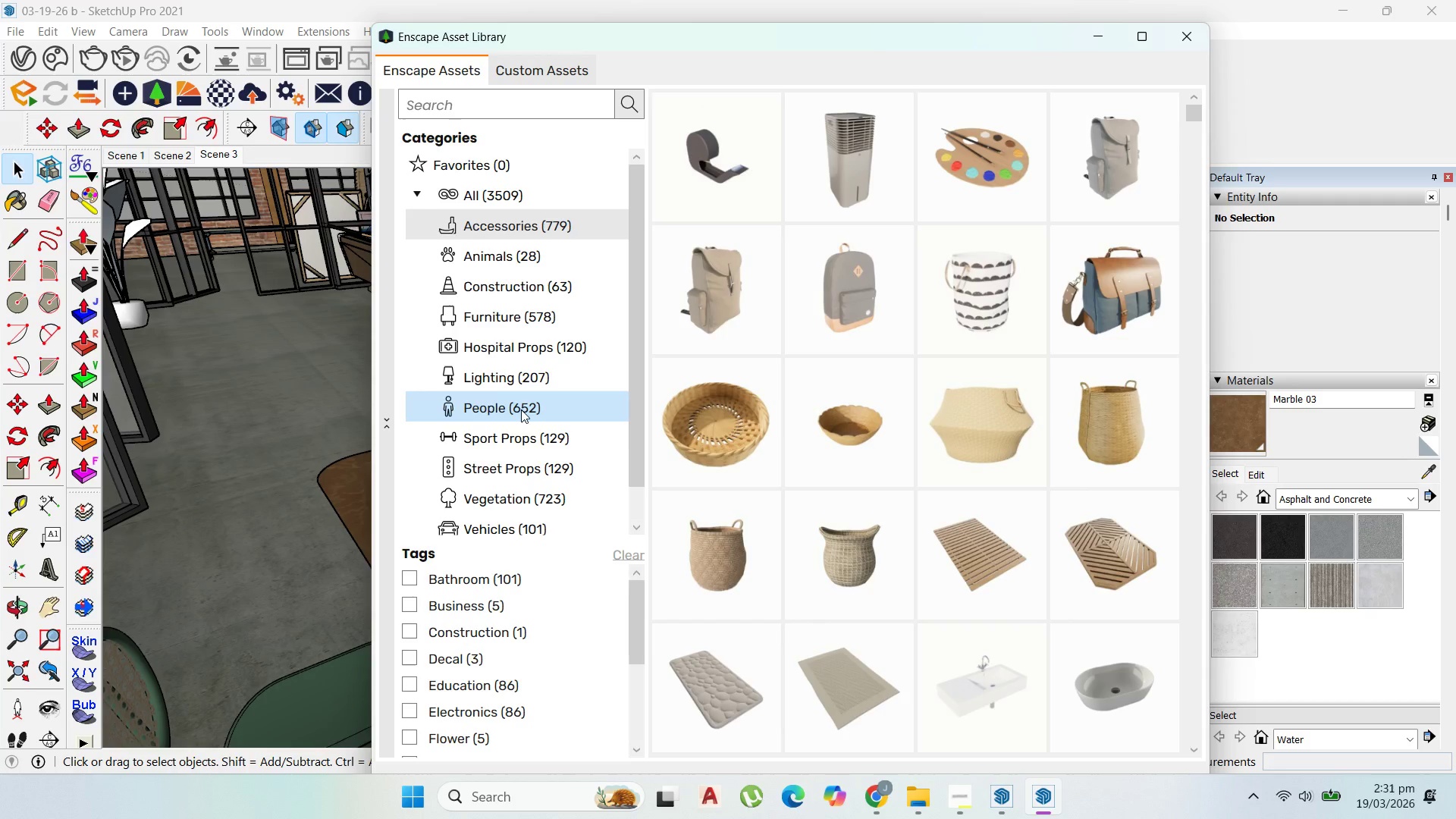 
wait(7.16)
 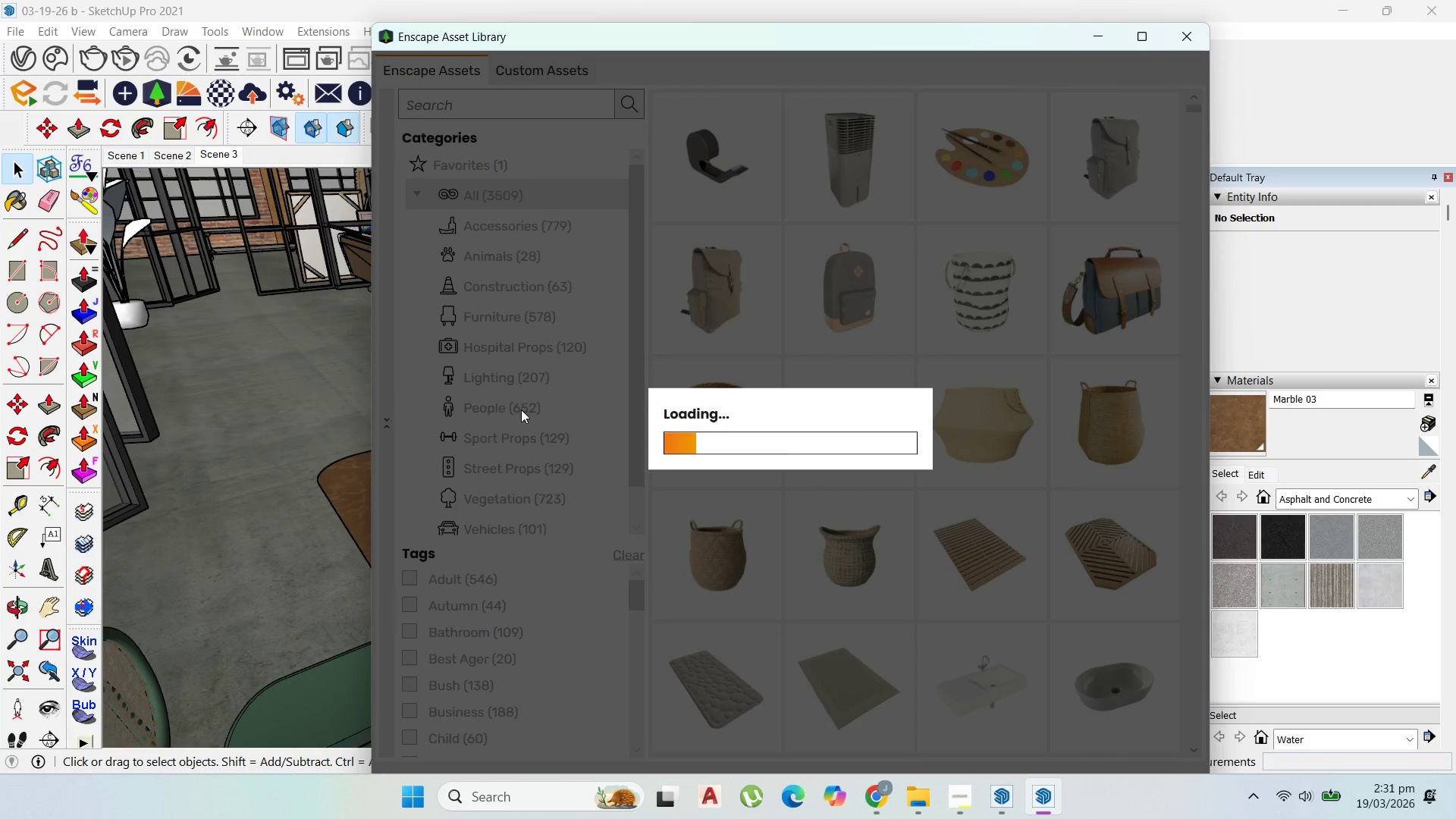 
scroll: coordinate [519, 605], scroll_direction: down, amount: 1.0
 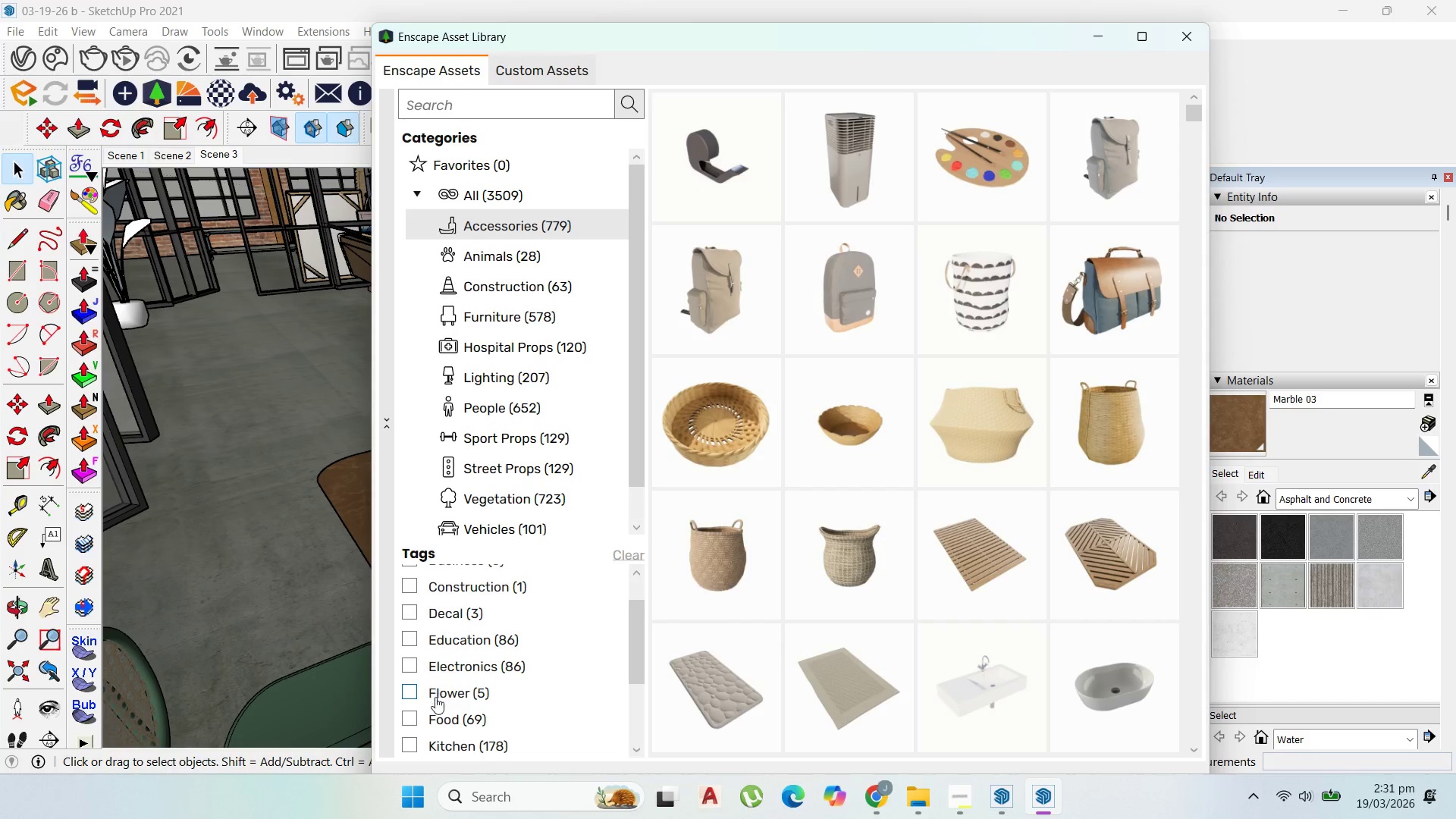 
left_click([412, 719])
 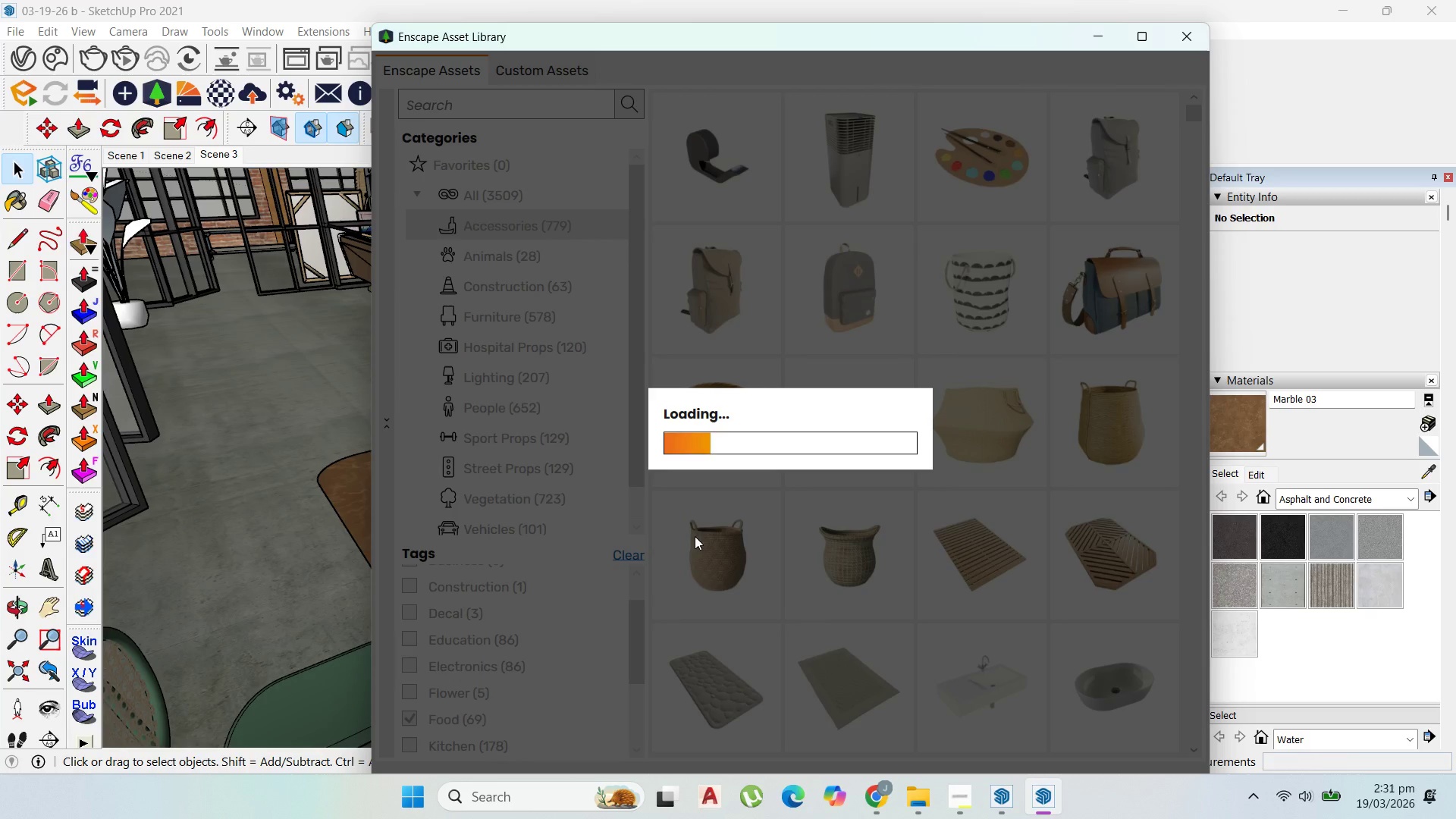 
mouse_move([727, 504])
 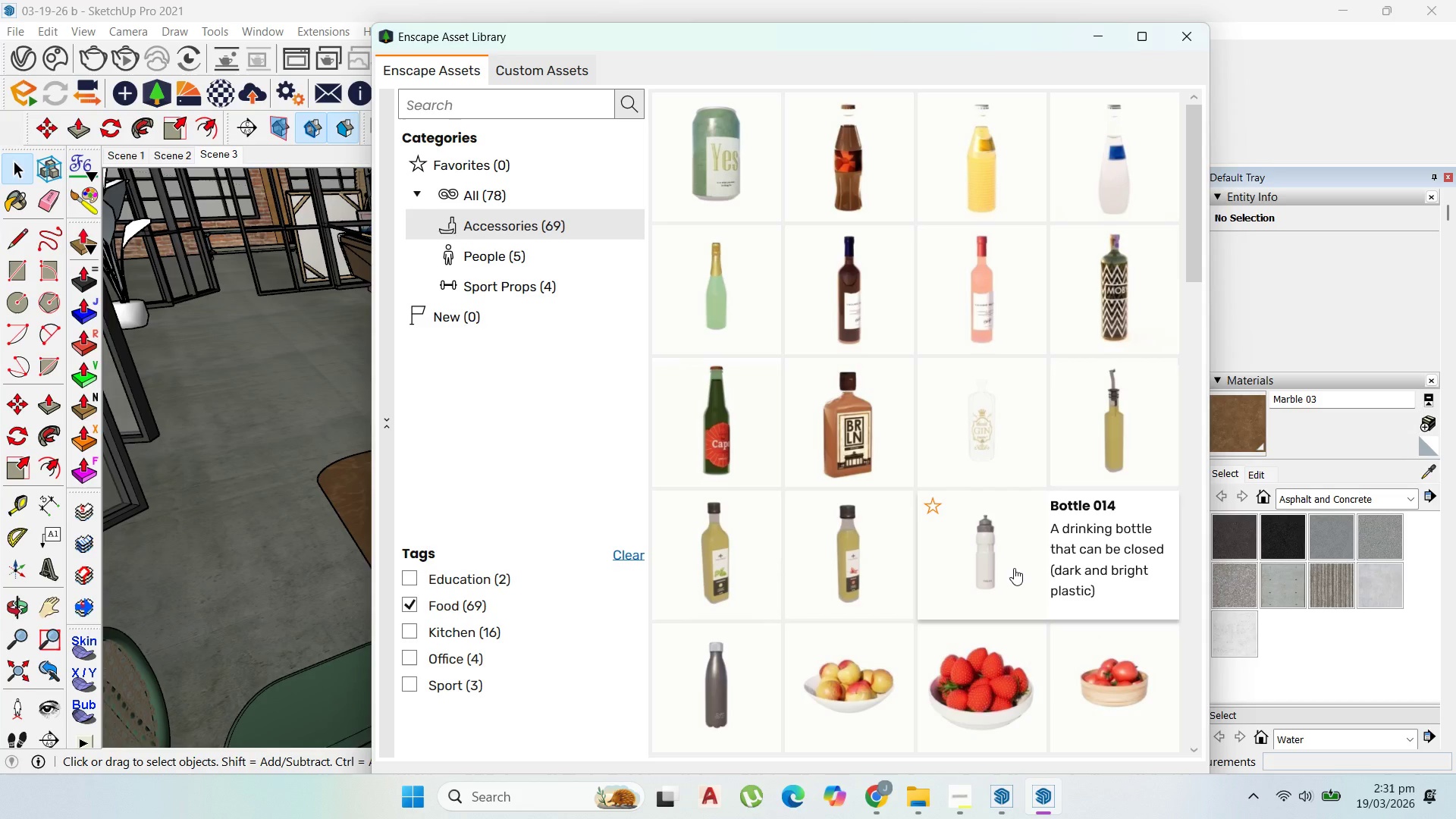 
scroll: coordinate [1014, 568], scroll_direction: down, amount: 3.0
 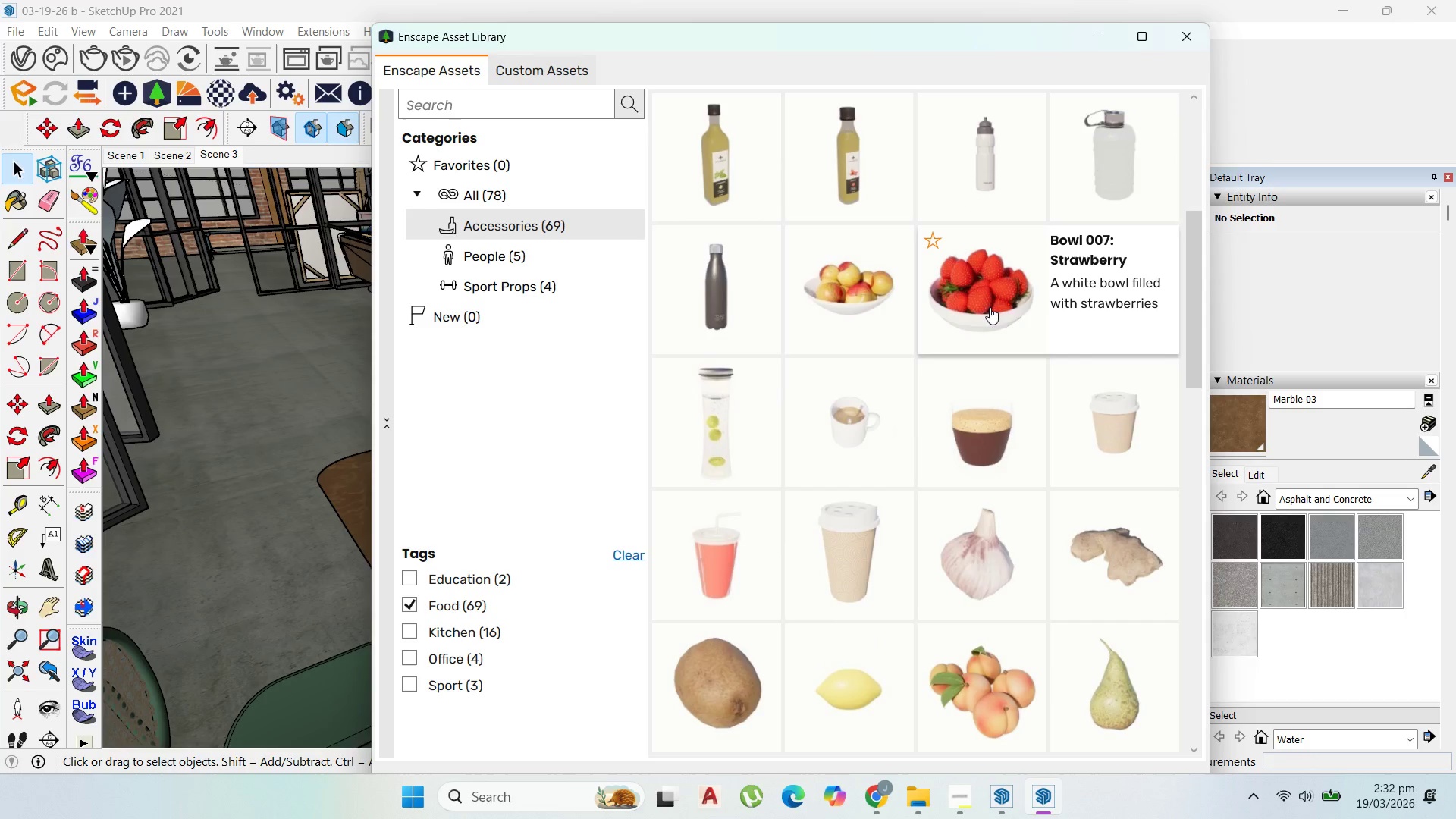 
left_click([990, 312])
 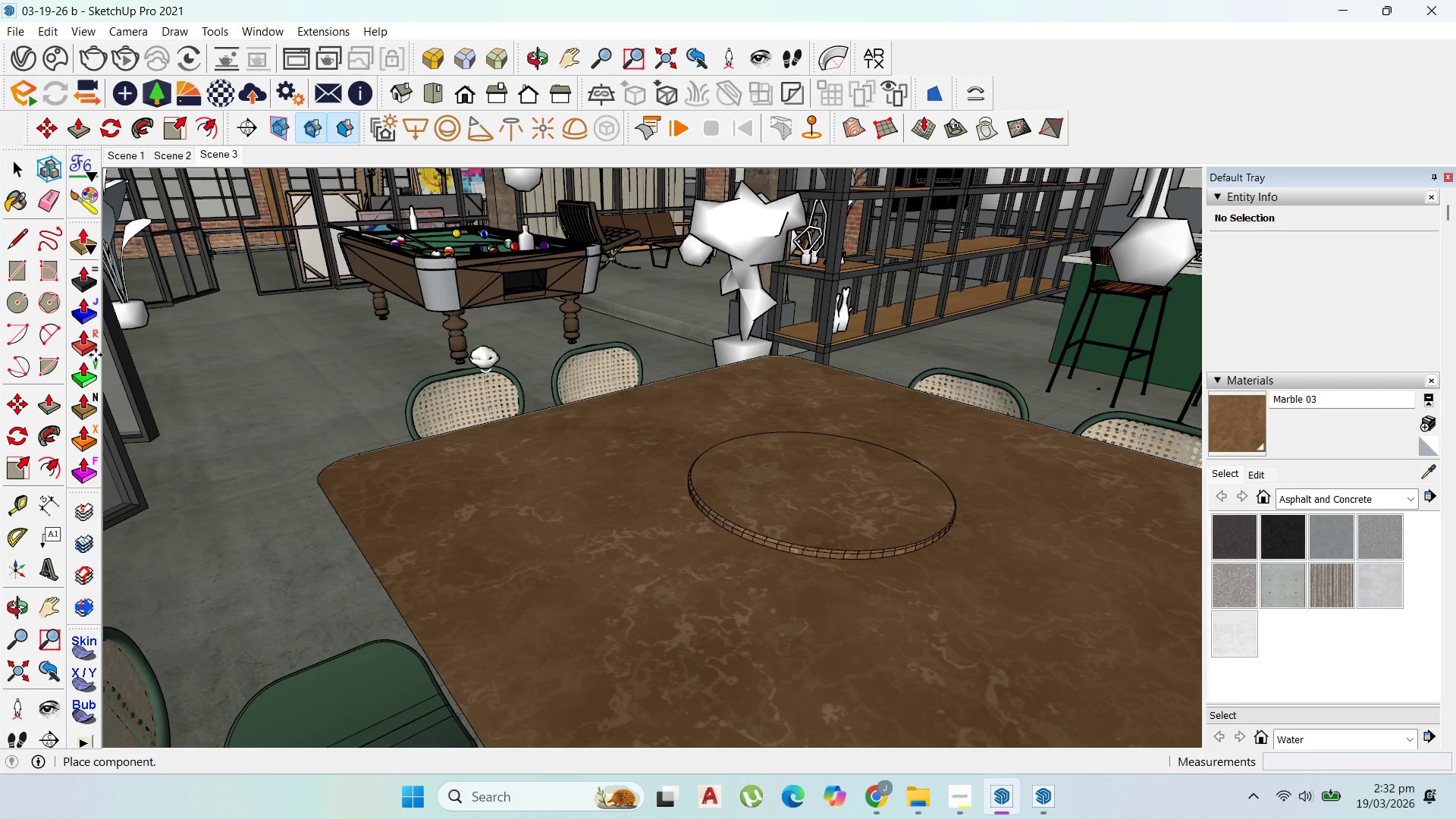 
left_click([20, 174])
 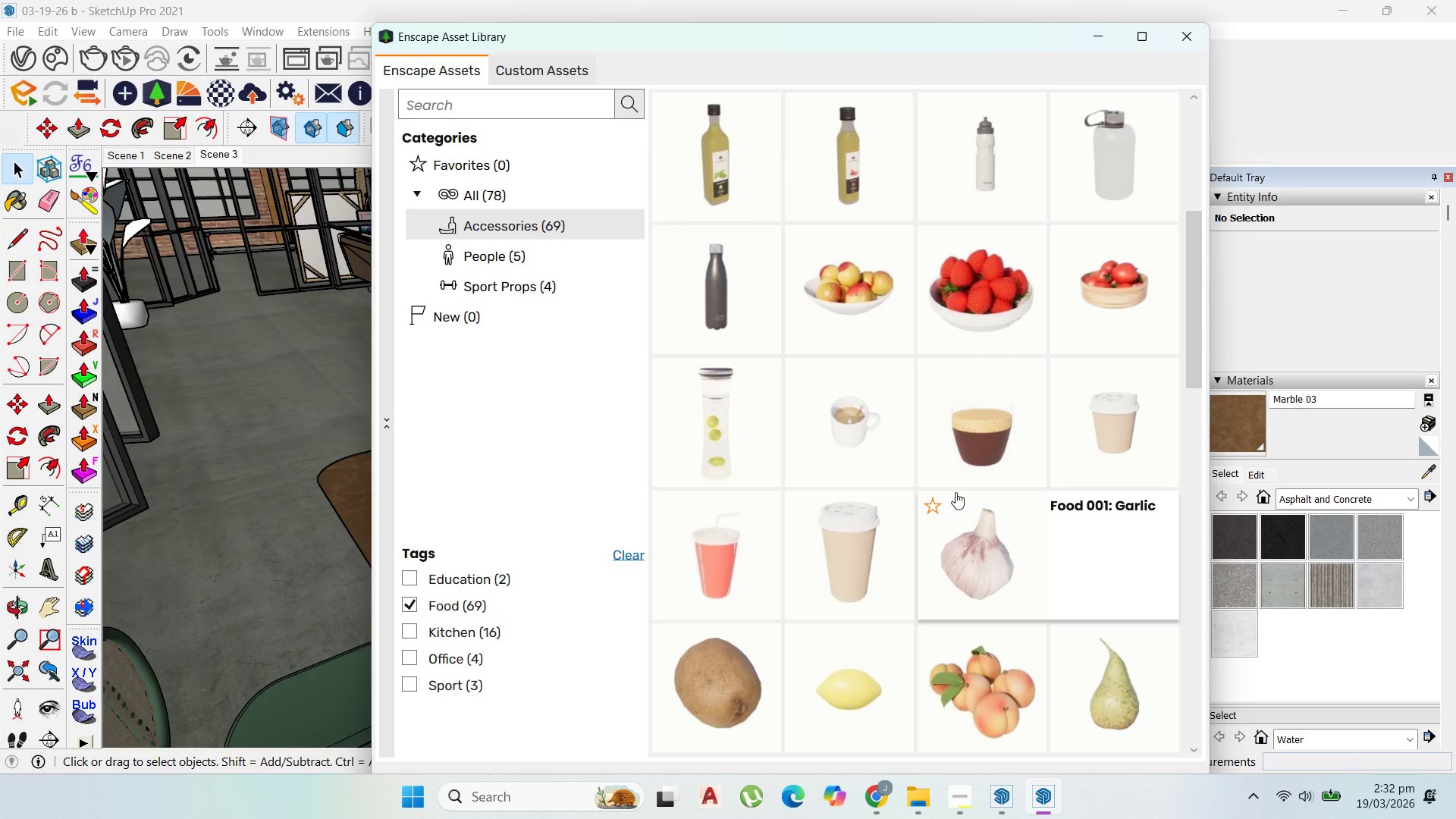 
scroll: coordinate [956, 492], scroll_direction: down, amount: 4.0
 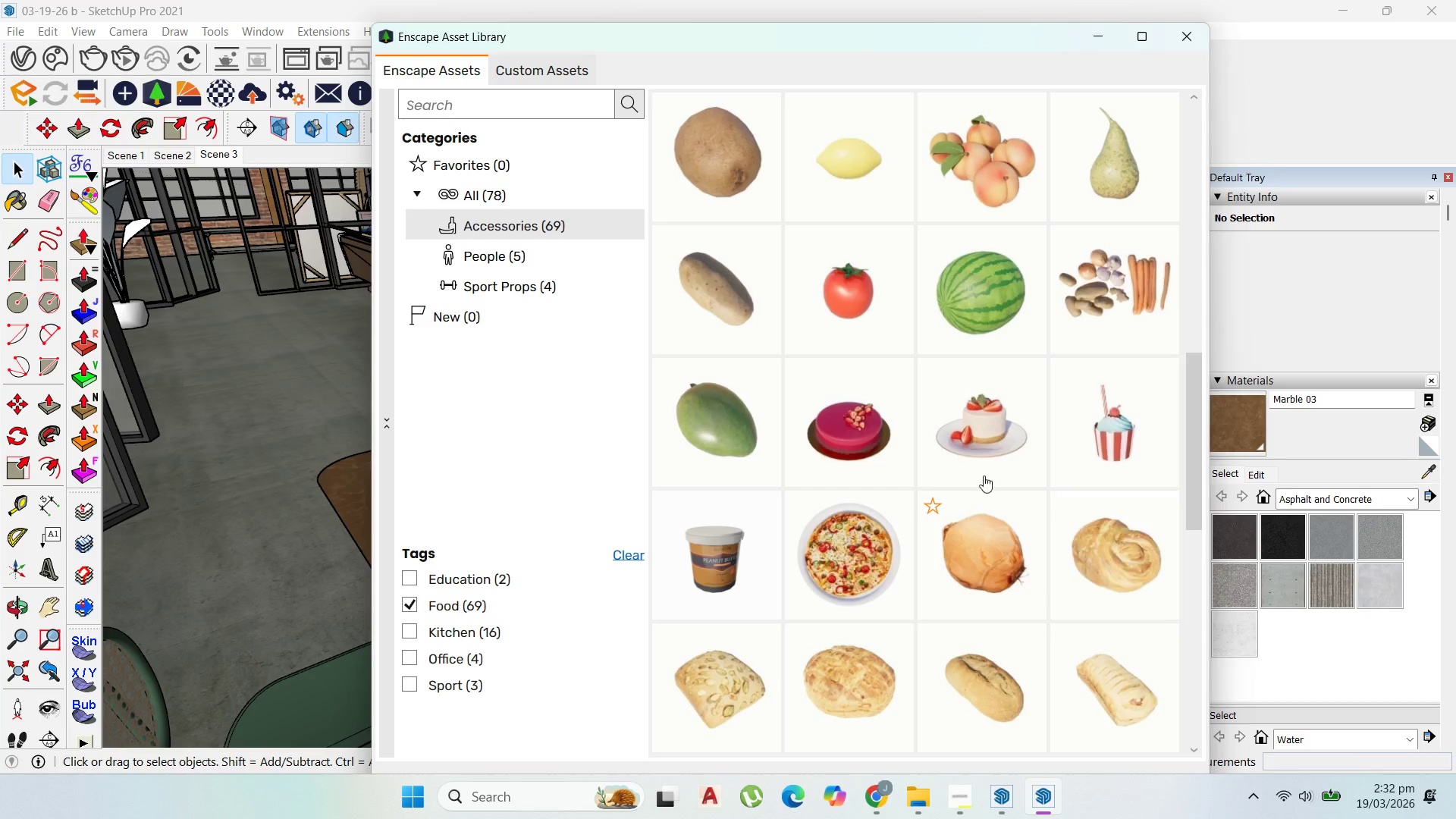 
left_click([994, 447])
 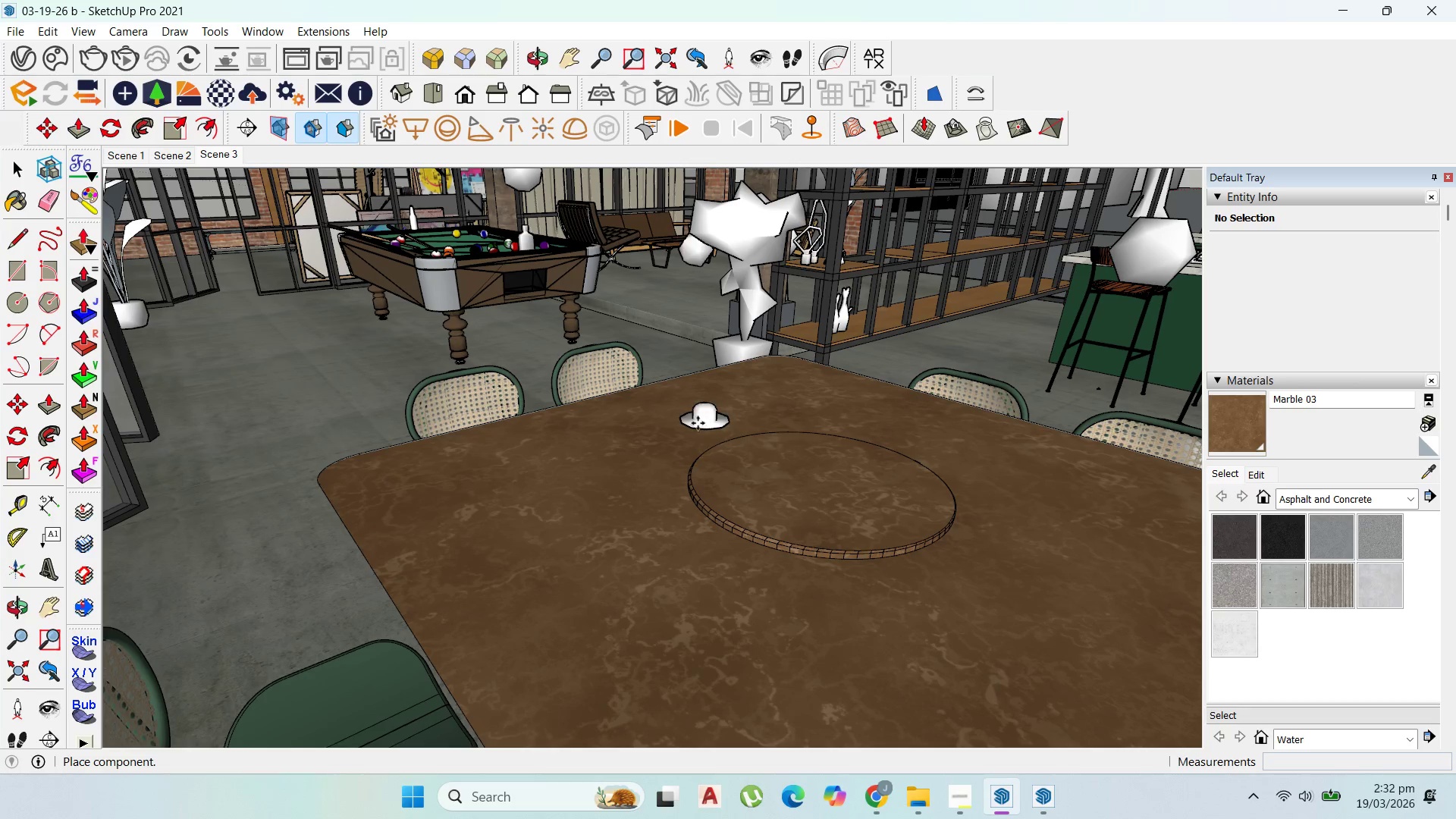 
left_click([689, 419])
 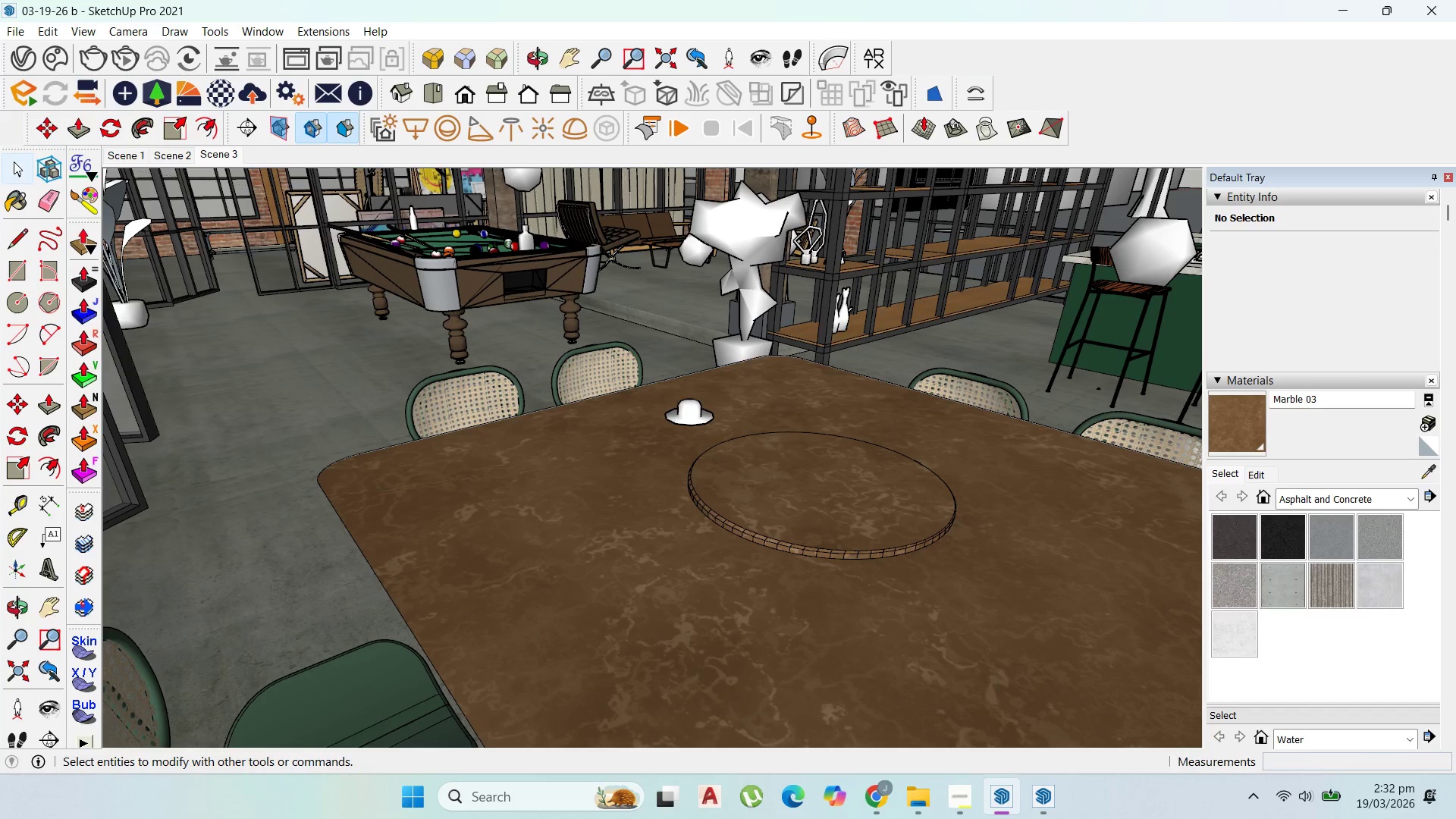 
left_click([10, 163])
 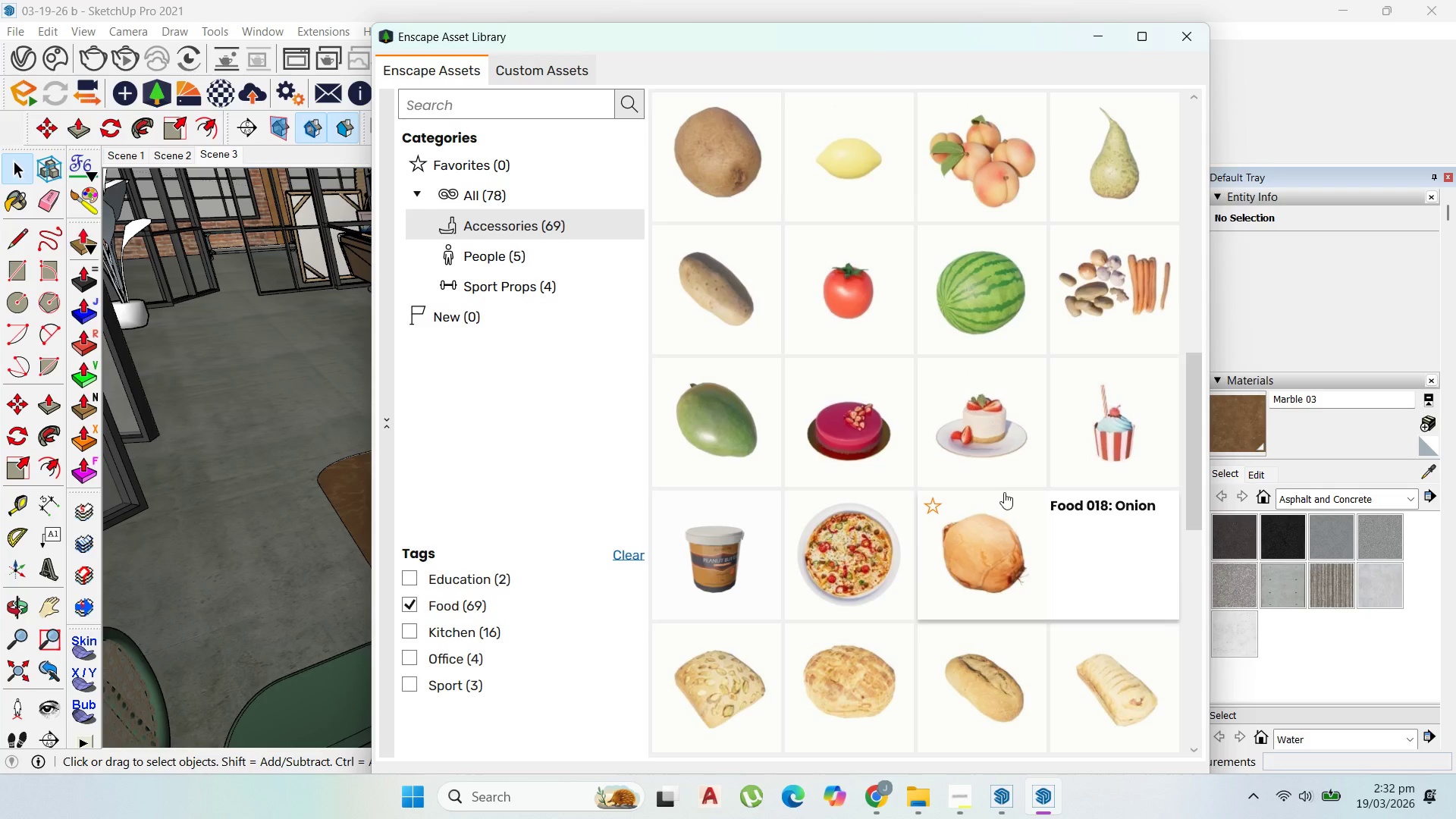 
scroll: coordinate [1103, 606], scroll_direction: down, amount: 5.0
 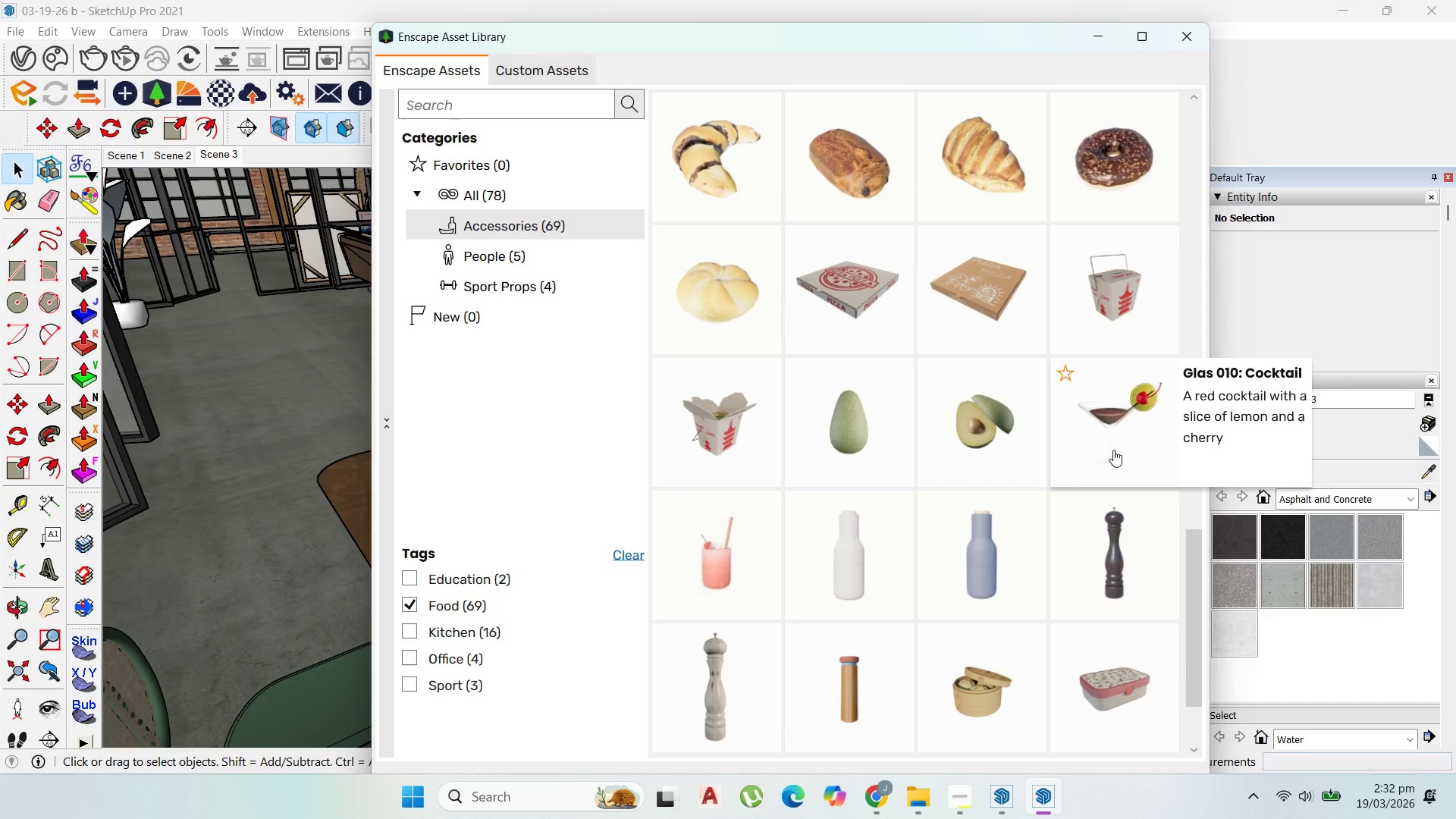 
left_click([1113, 450])
 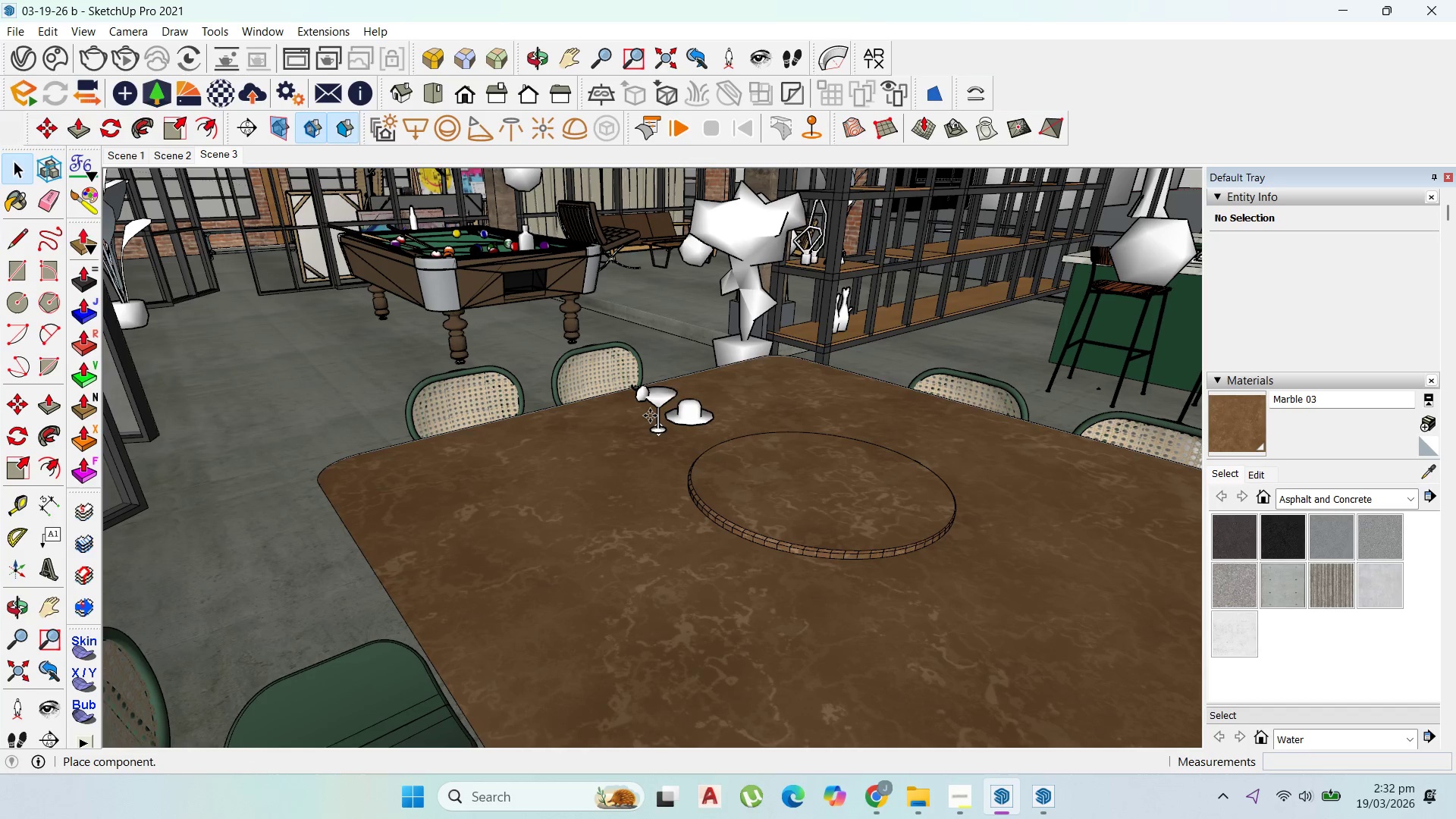 
left_click([650, 416])
 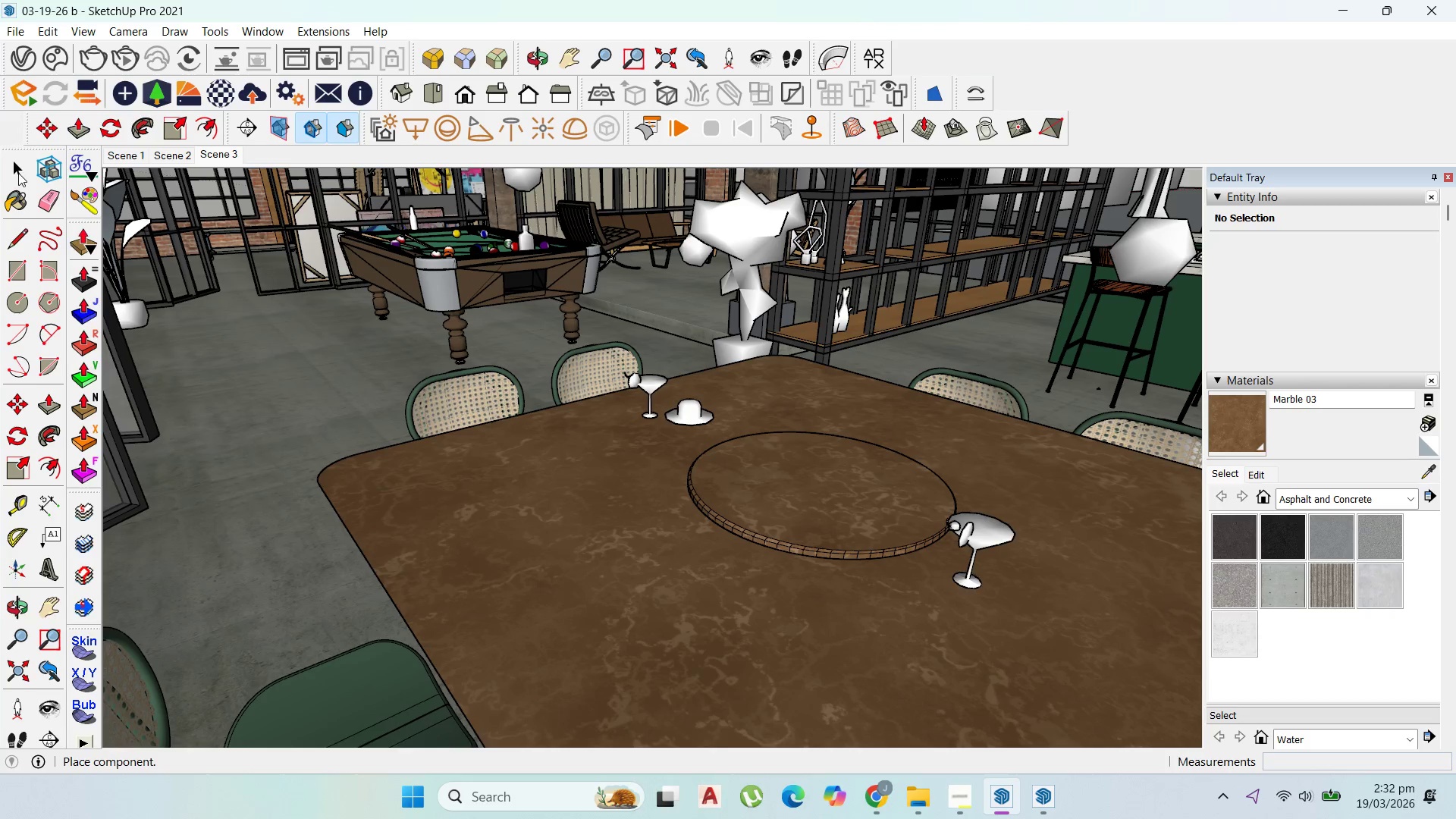 
left_click([27, 165])
 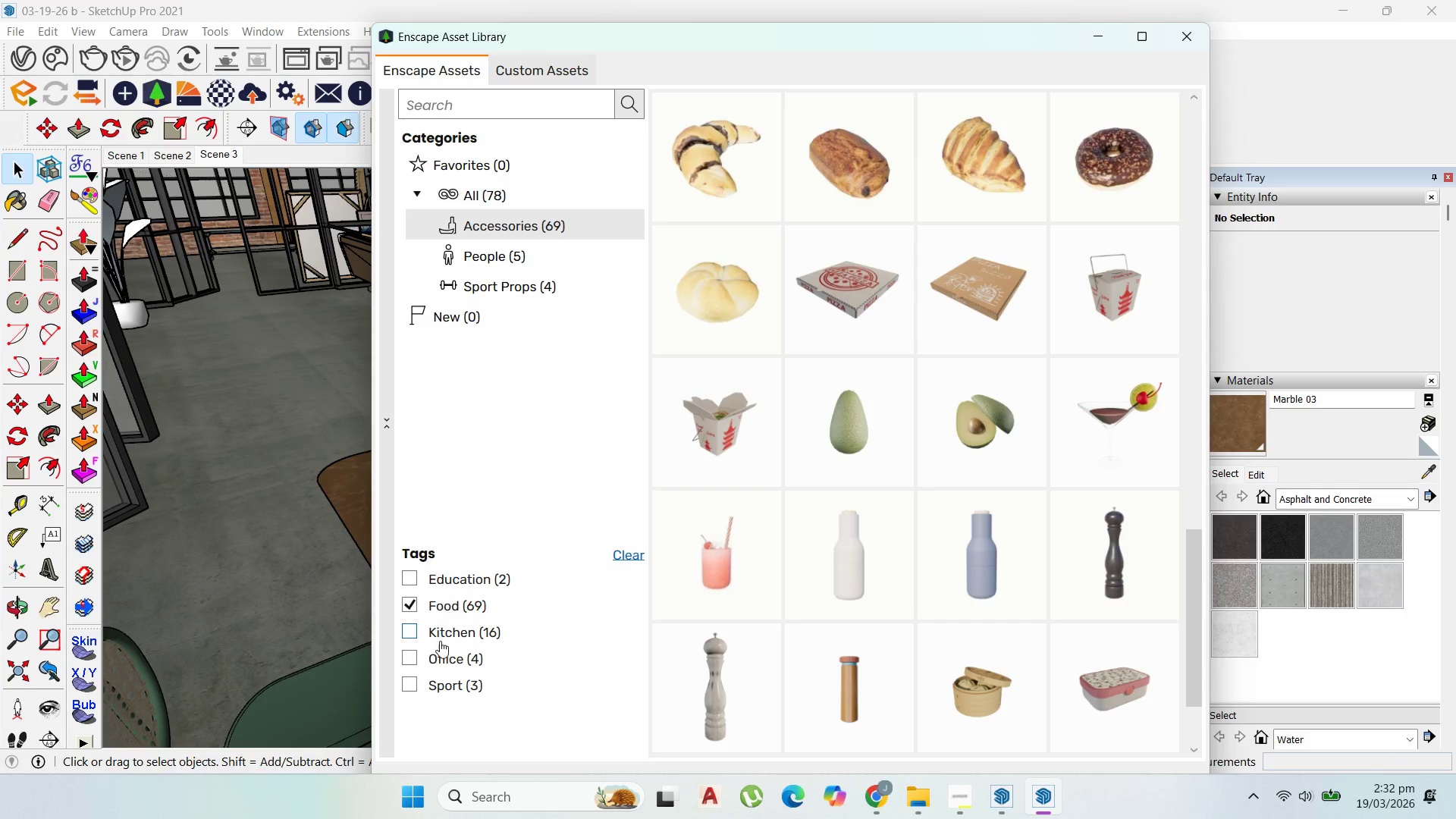 
left_click([411, 605])
 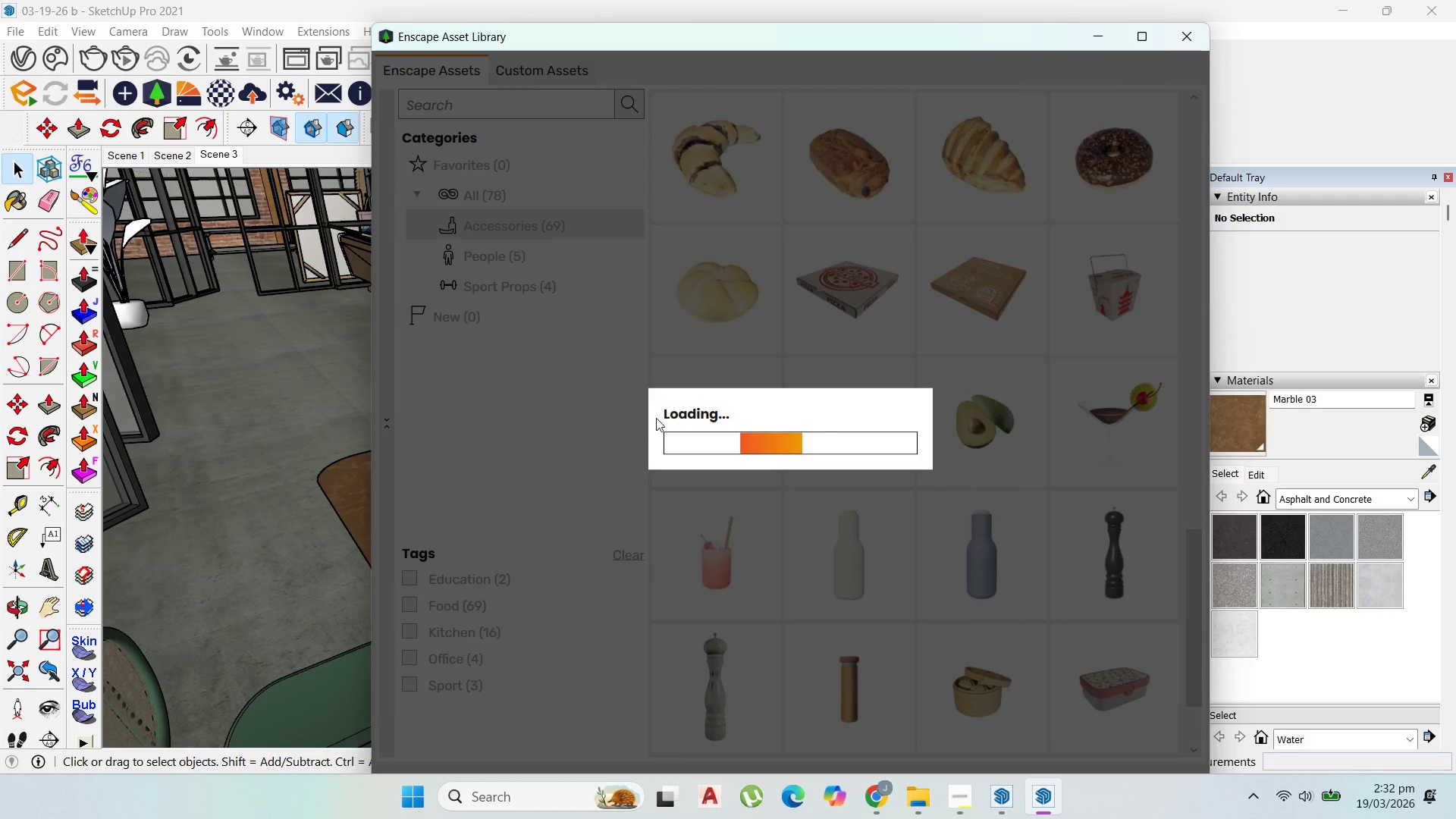 
mouse_move([508, 245])
 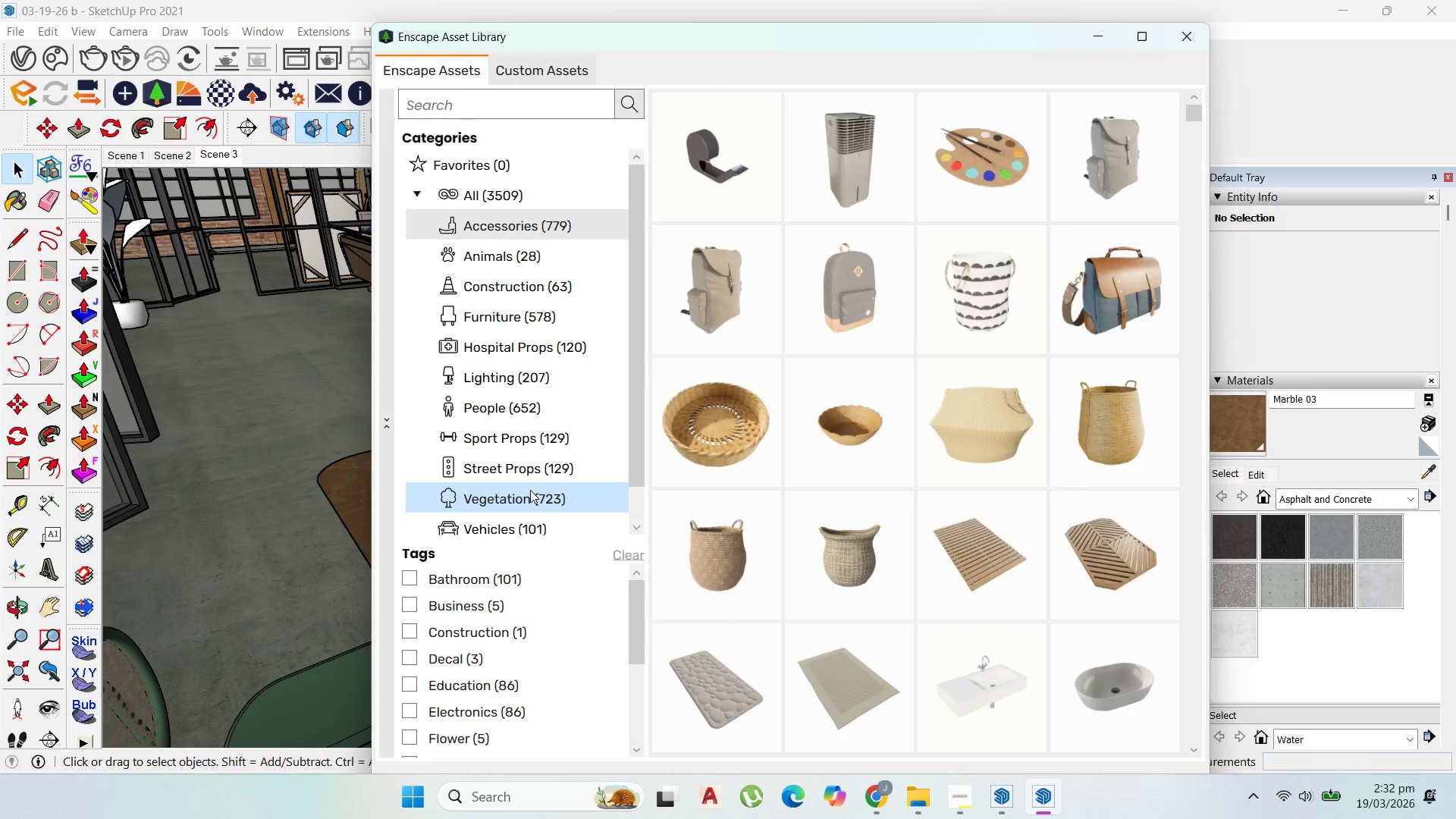 
left_click([530, 490])
 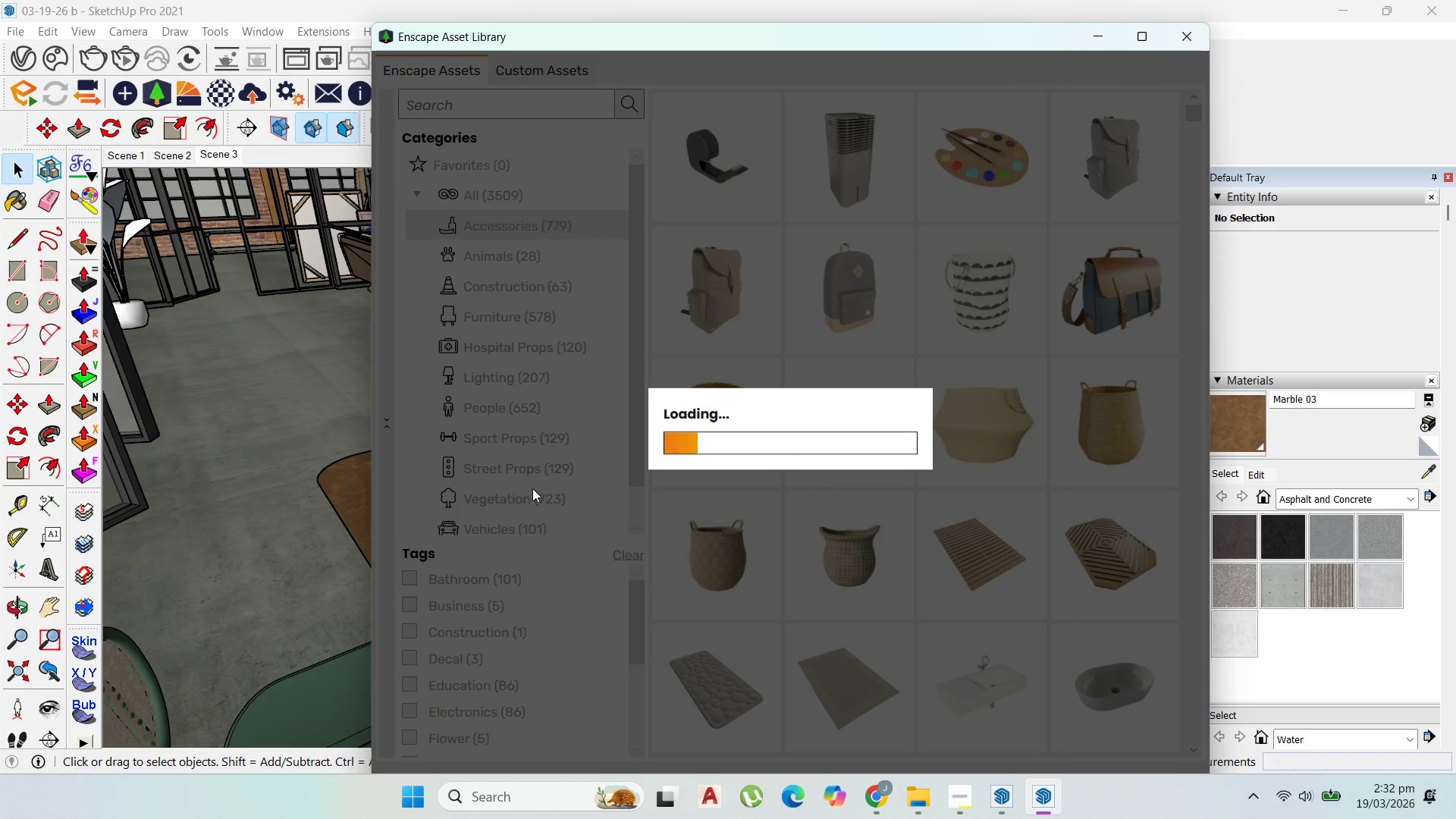 
wait(9.23)
 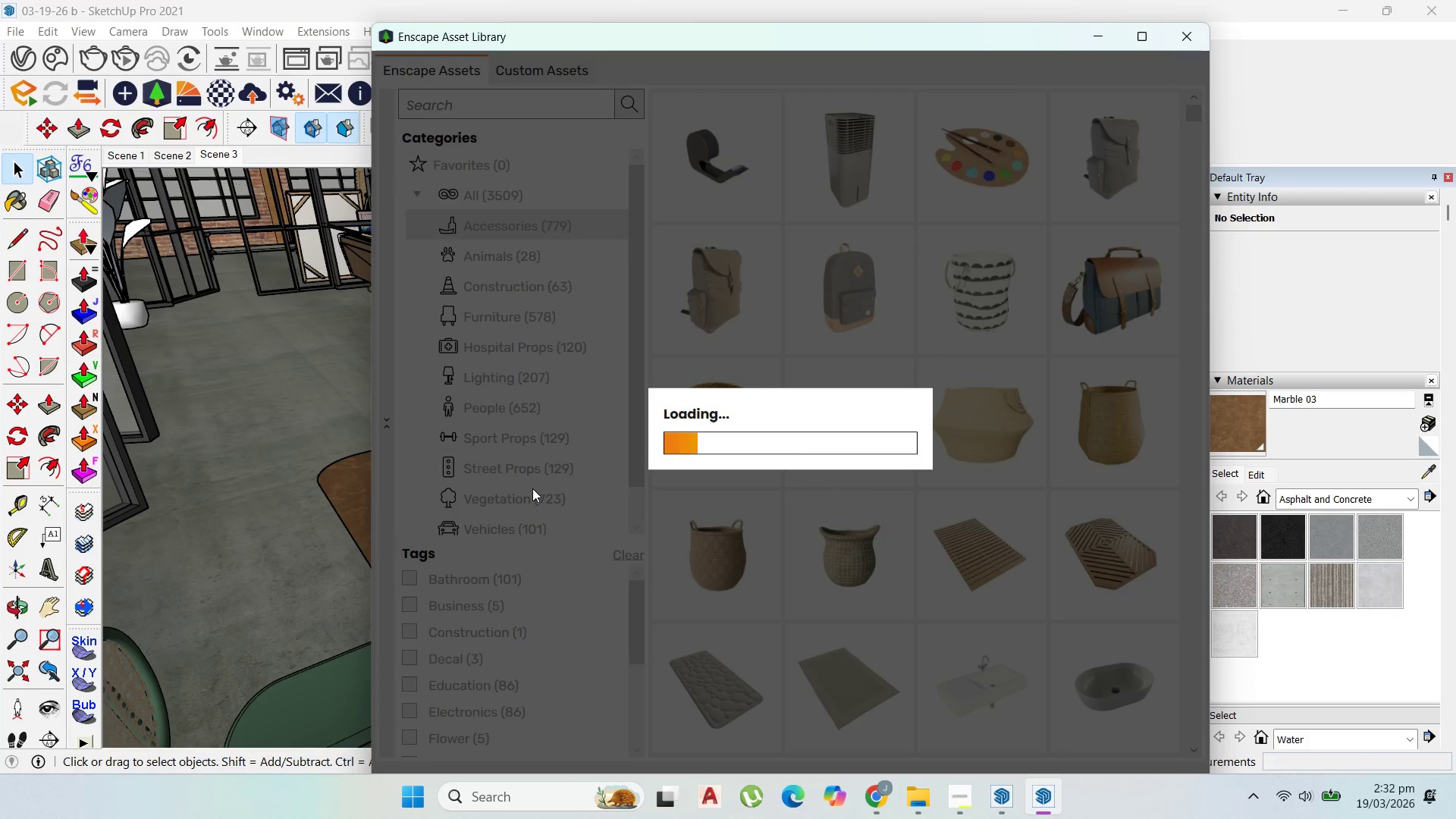 
left_click_drag(start_coordinate=[1194, 108], to_coordinate=[1106, 767])
 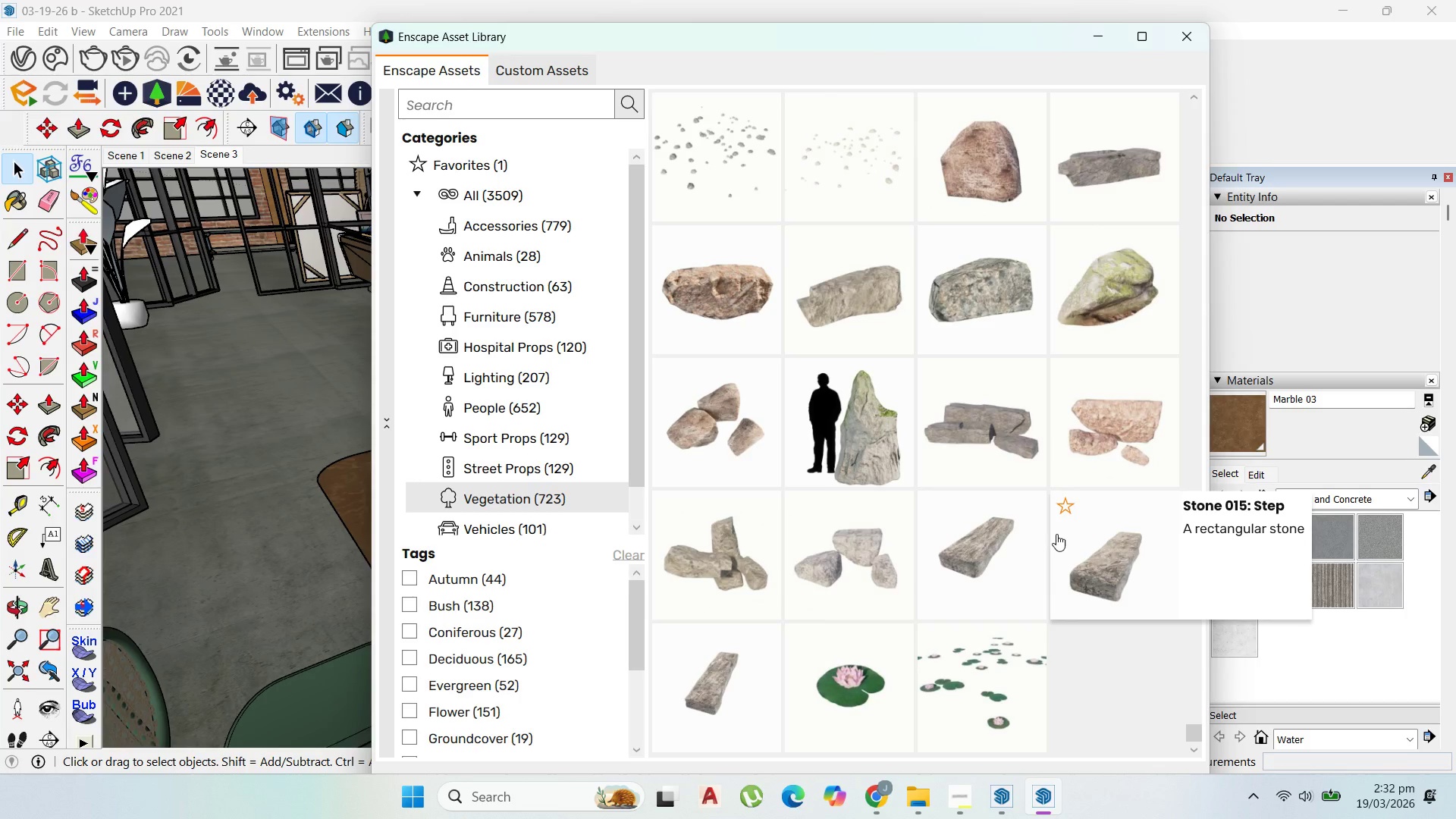 
scroll: coordinate [1081, 502], scroll_direction: up, amount: 10.0
 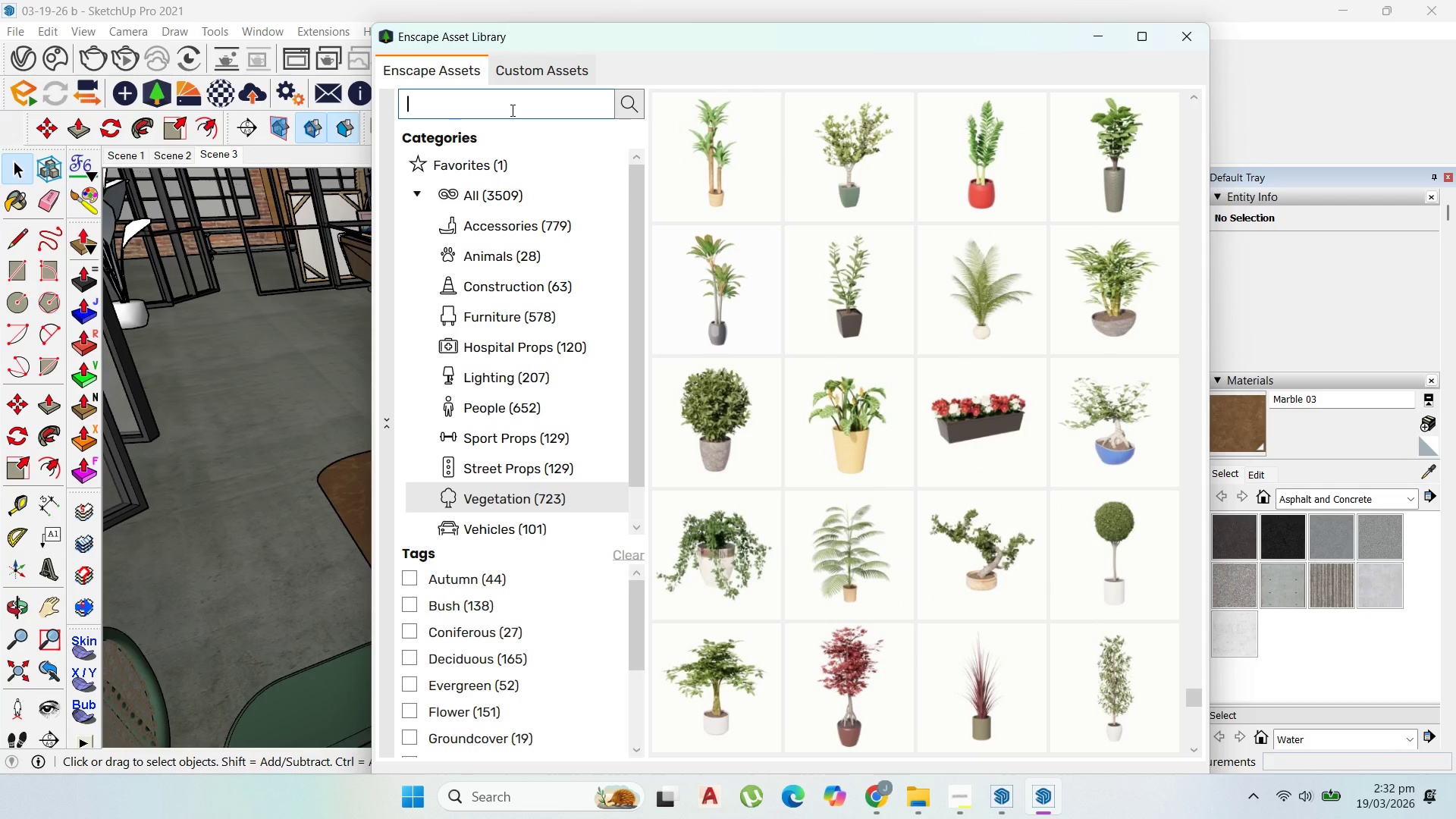 
type(vase)
 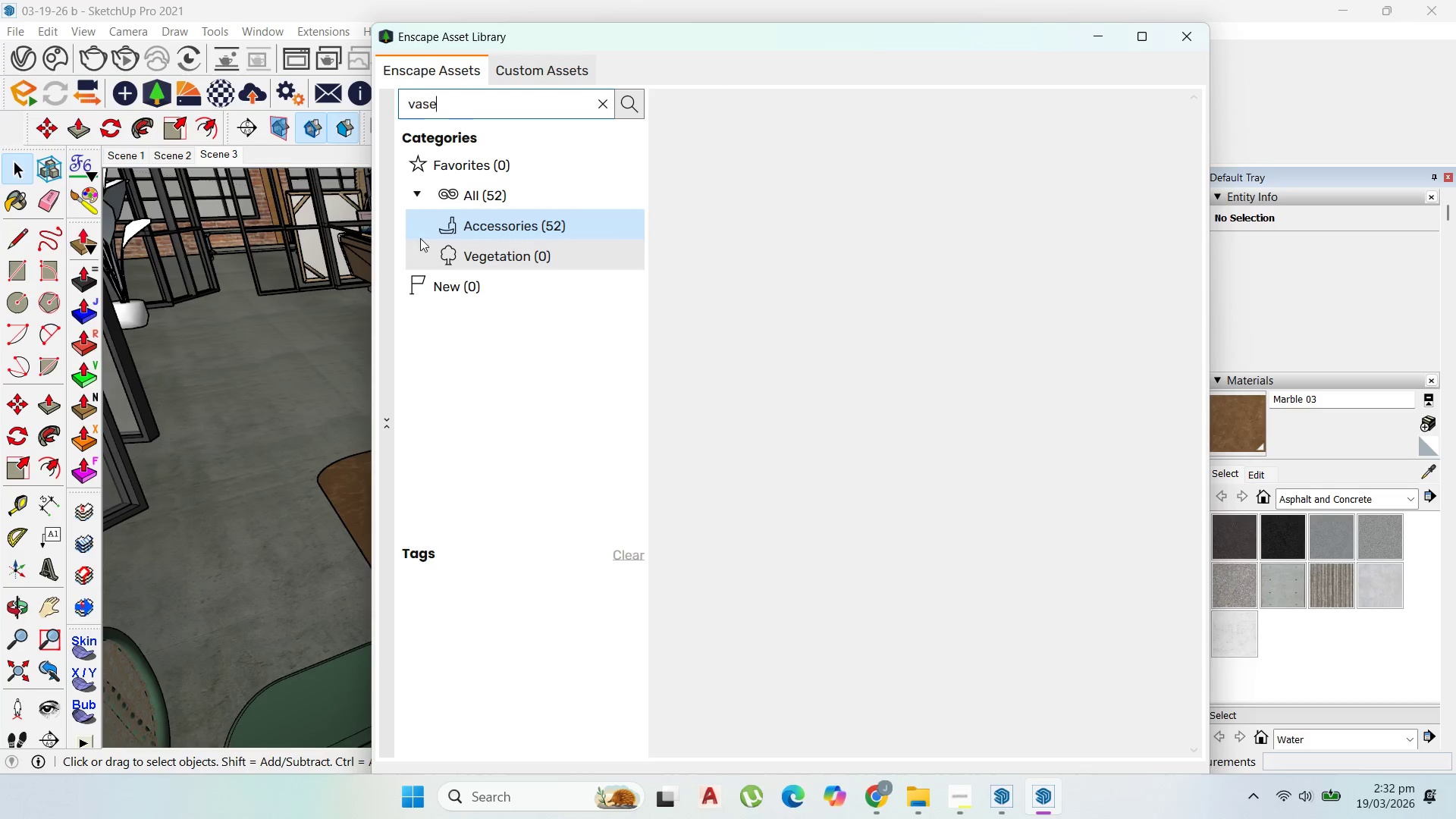 
left_click([536, 228])
 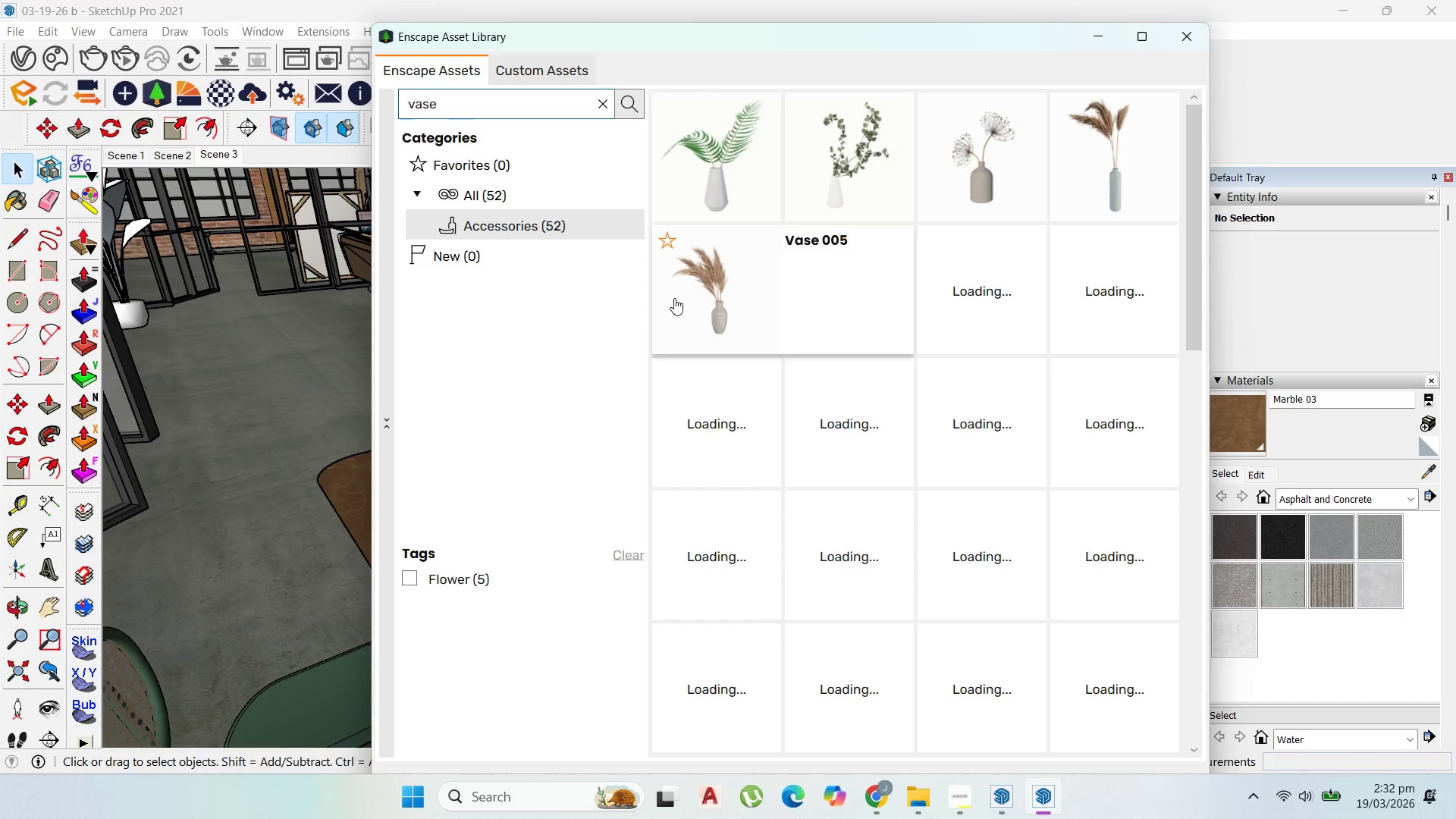 
wait(6.45)
 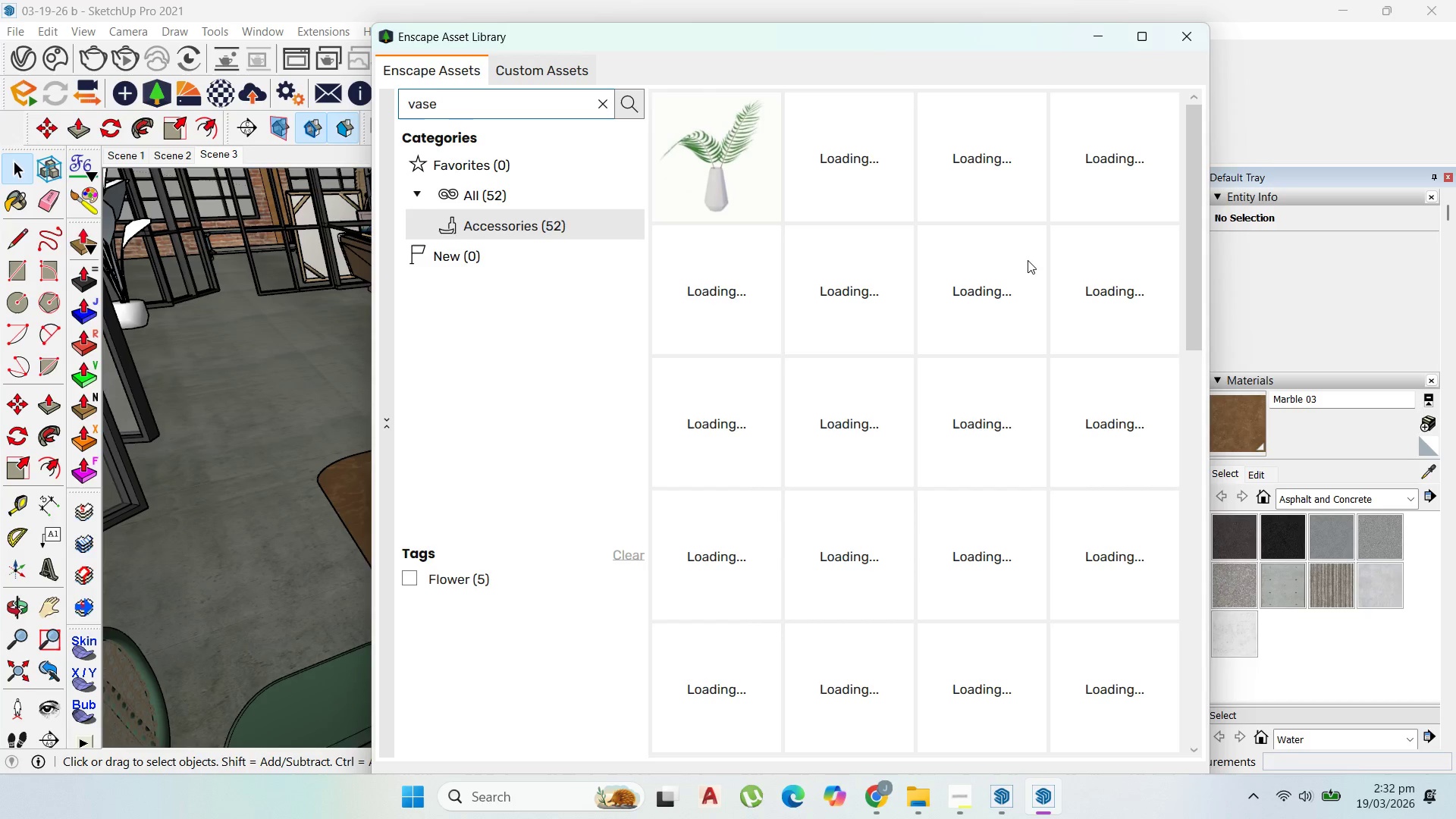 
left_click([803, 490])
 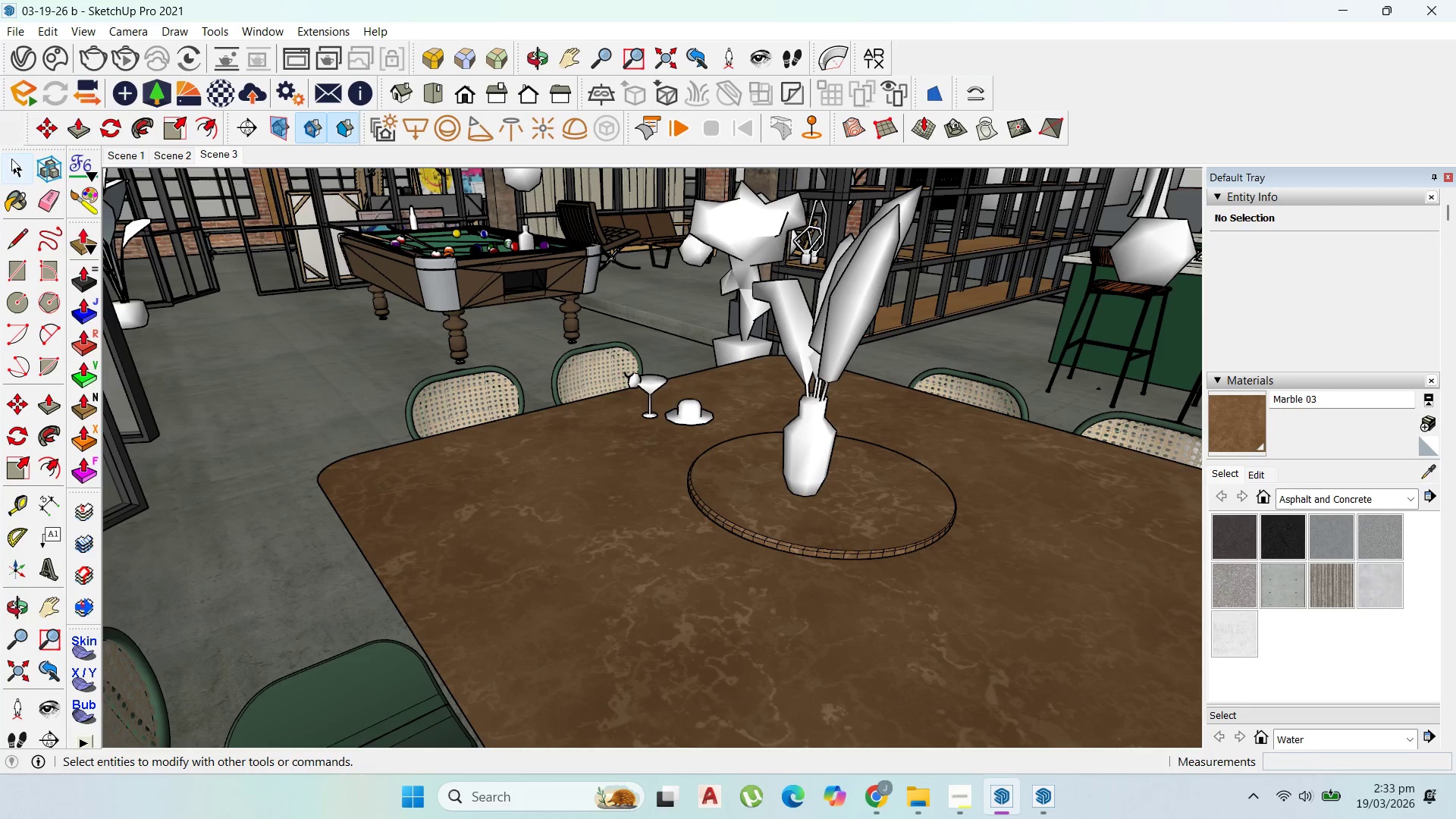 
left_click([17, 162])
 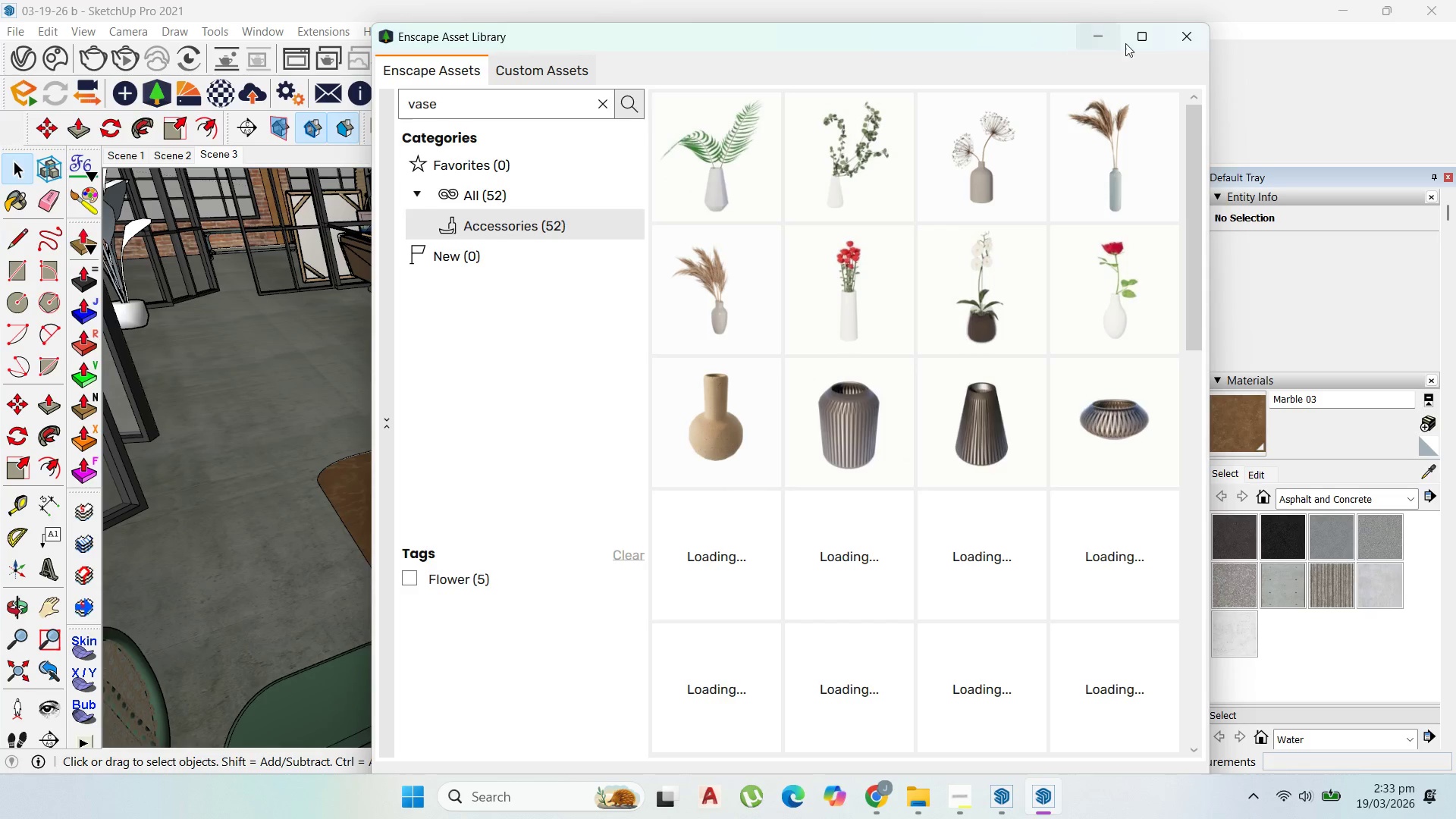 
left_click([1178, 42])
 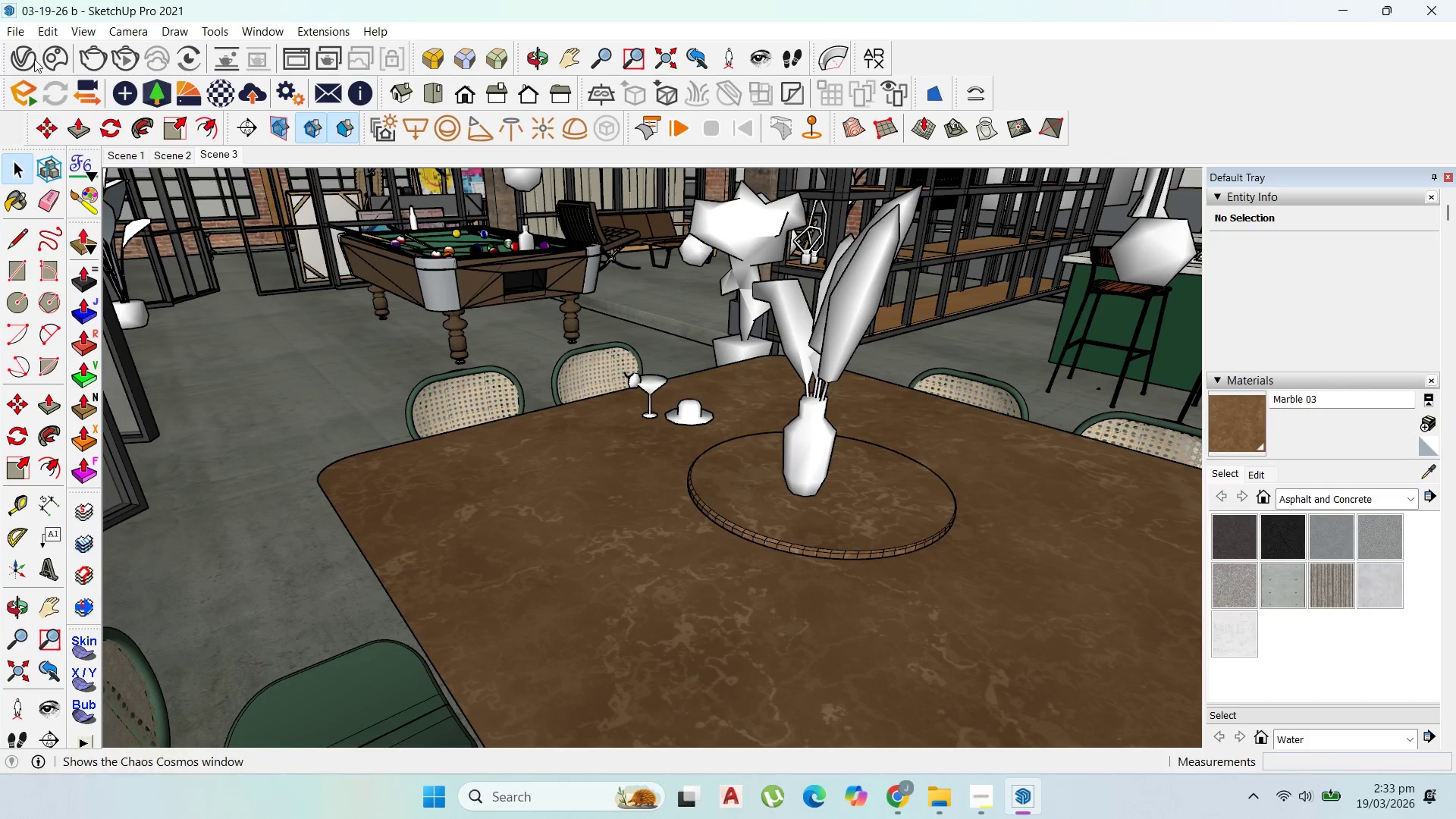 
left_click([5, 31])
 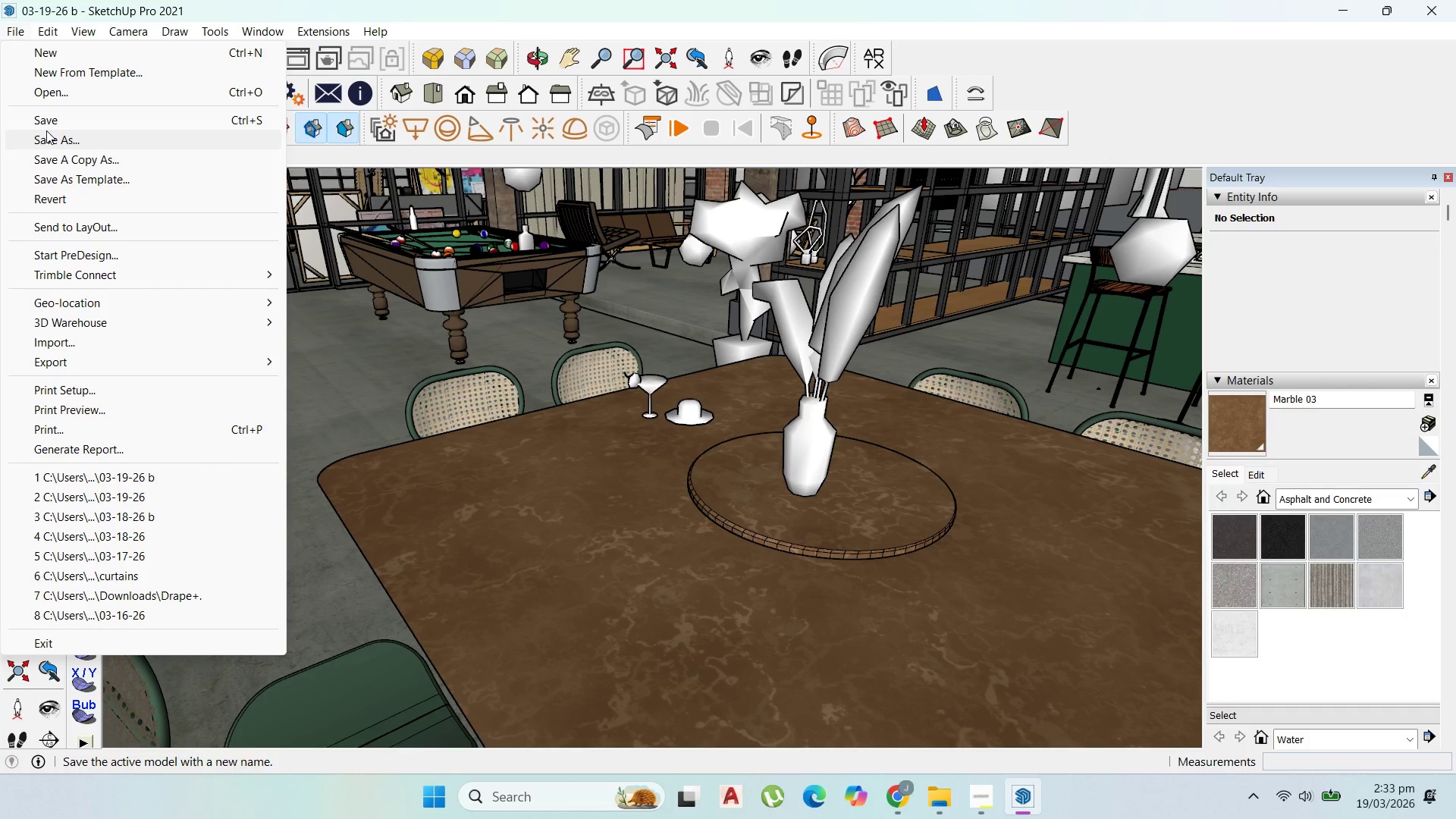 
left_click([47, 117])
 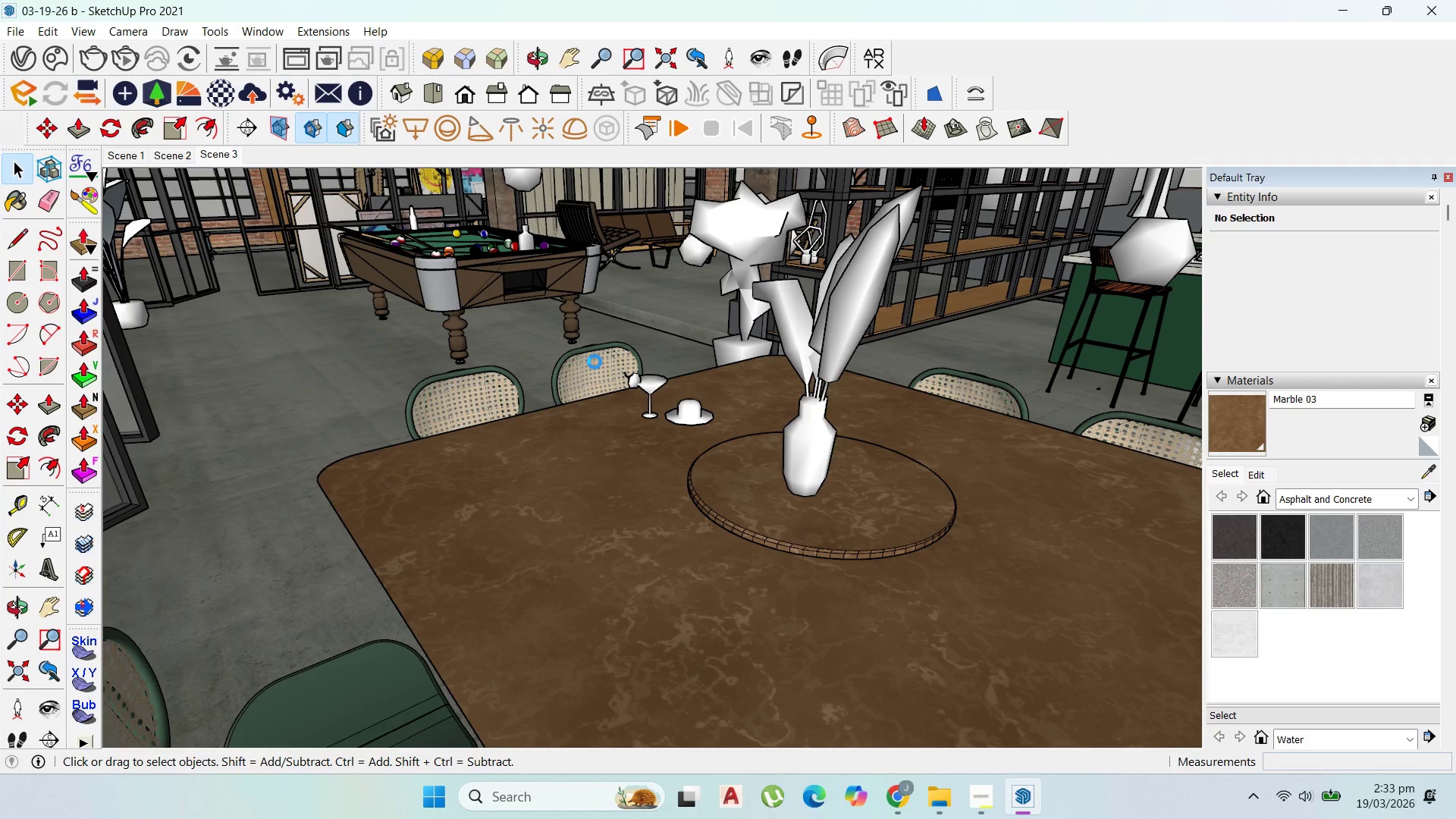 
wait(15.53)
 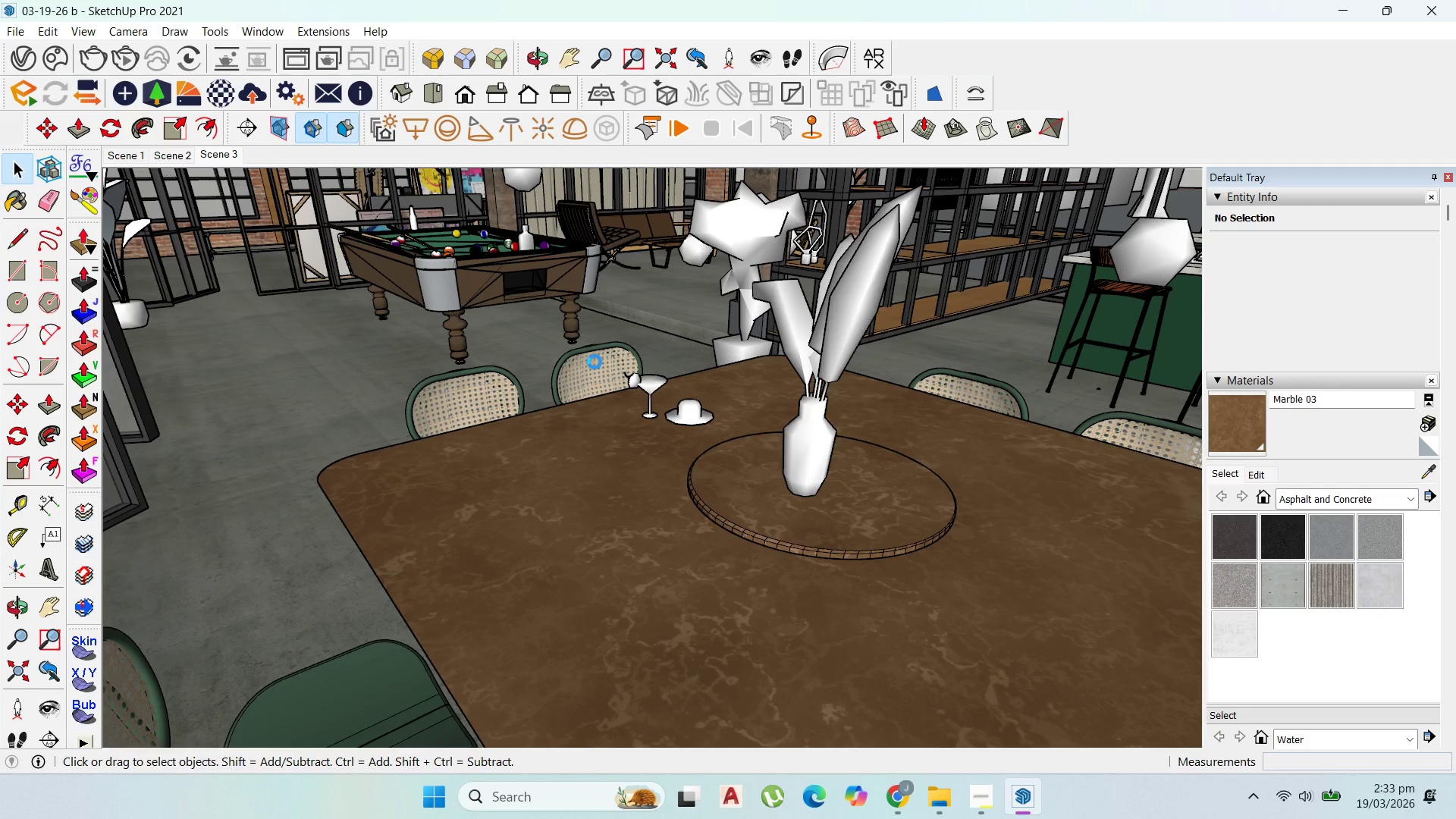 
left_click([28, 93])
 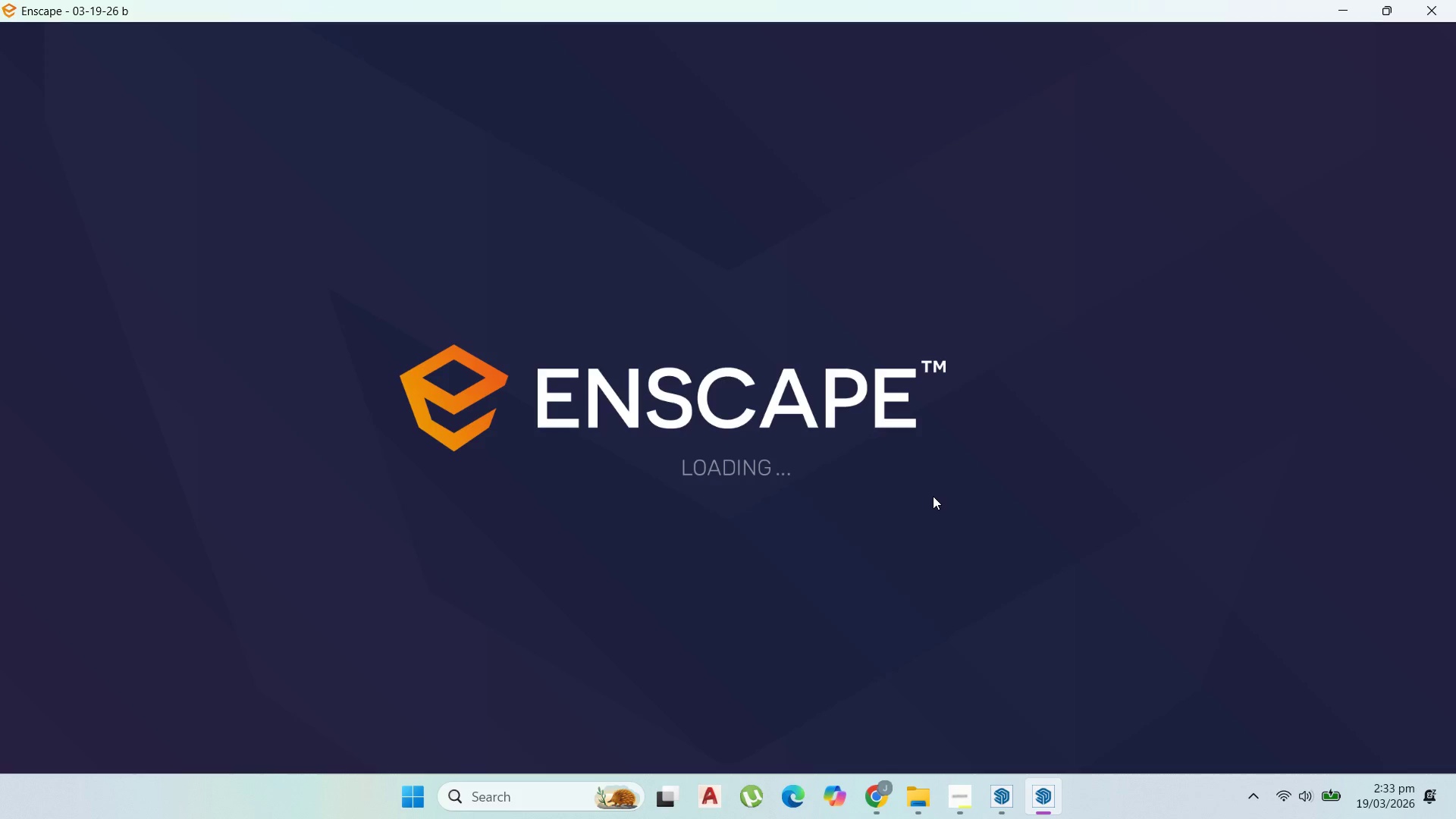 
wait(7.86)
 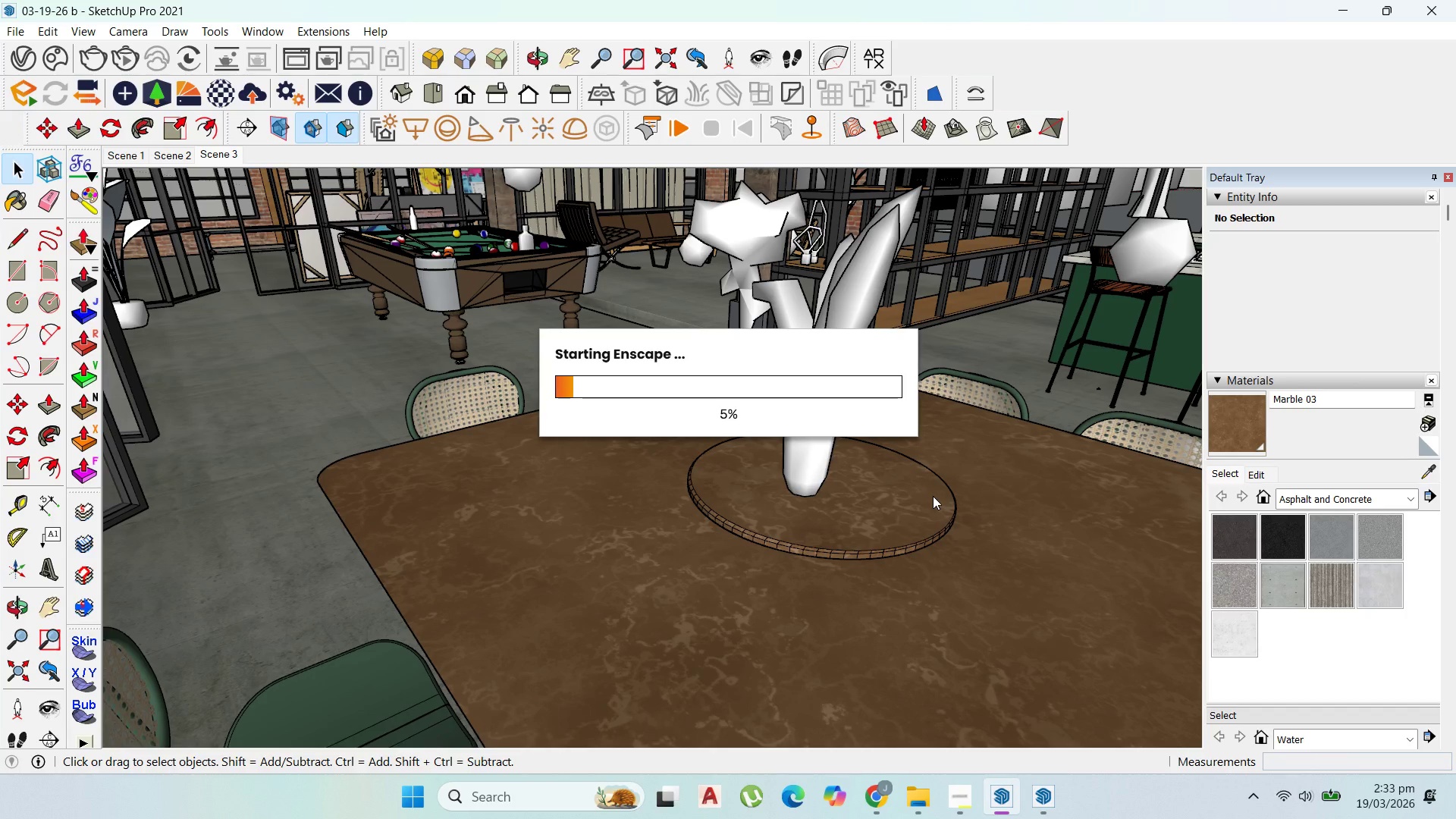 
left_click([974, 781])